 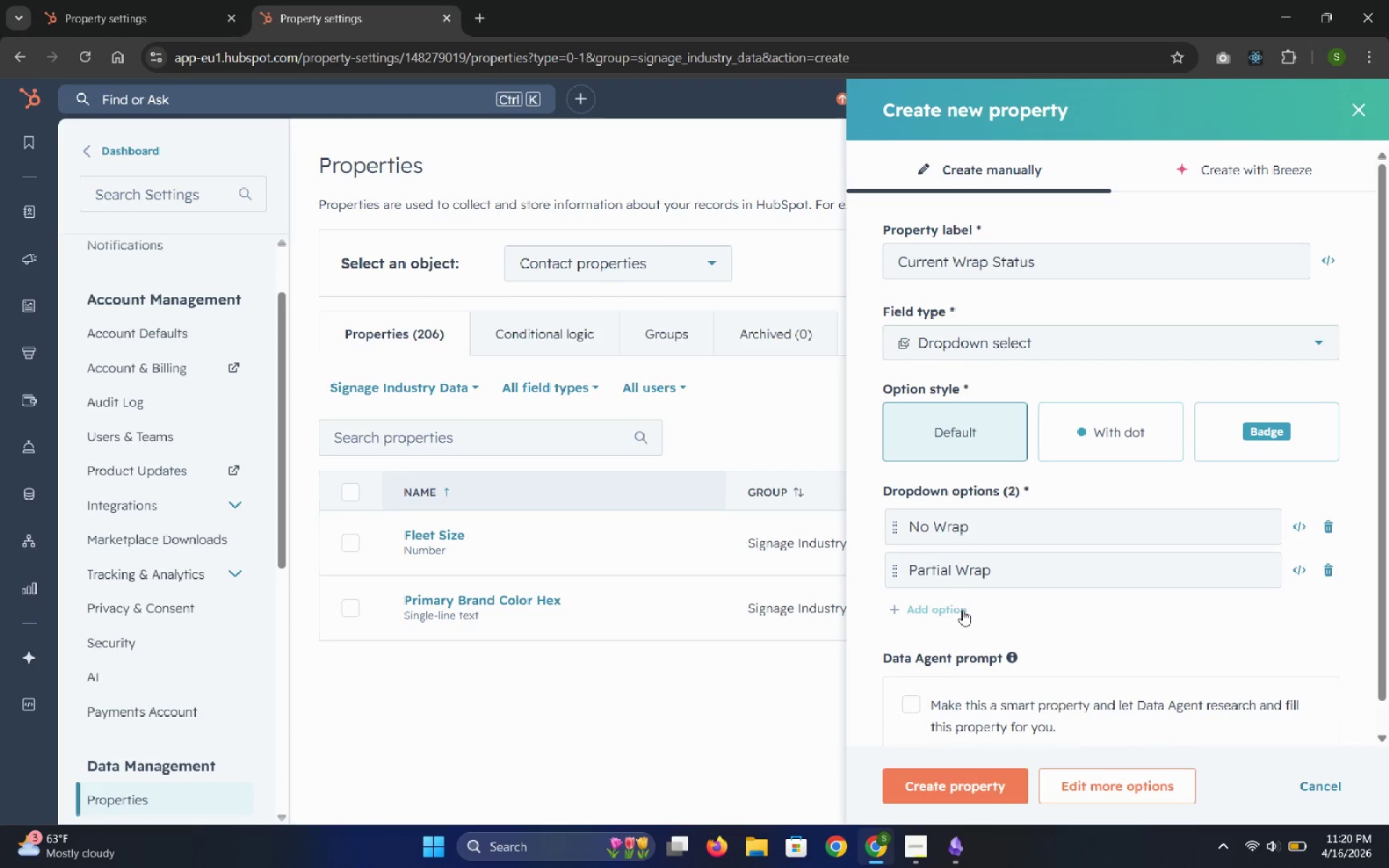 
key(Control+V)
 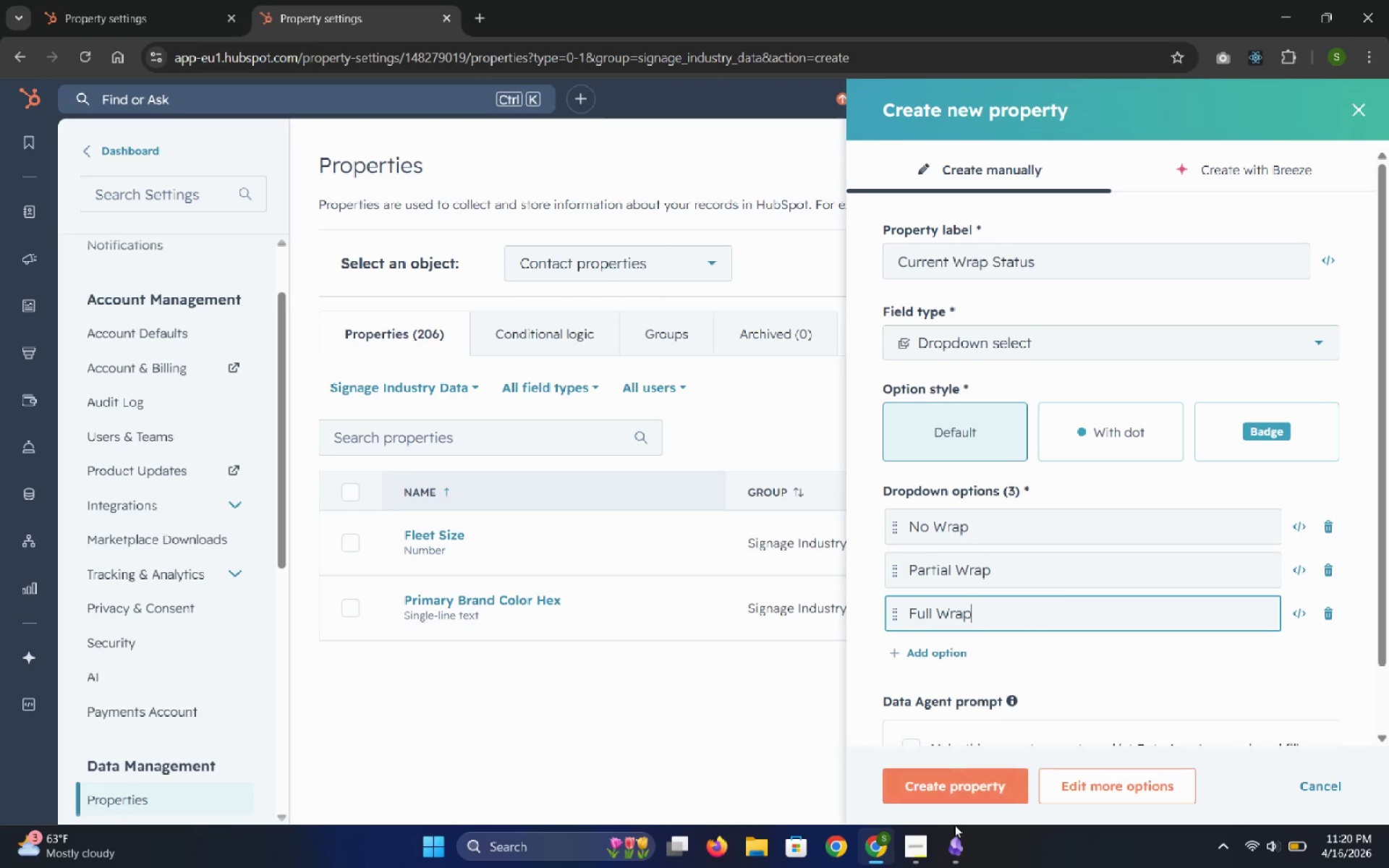 
left_click([952, 838])
 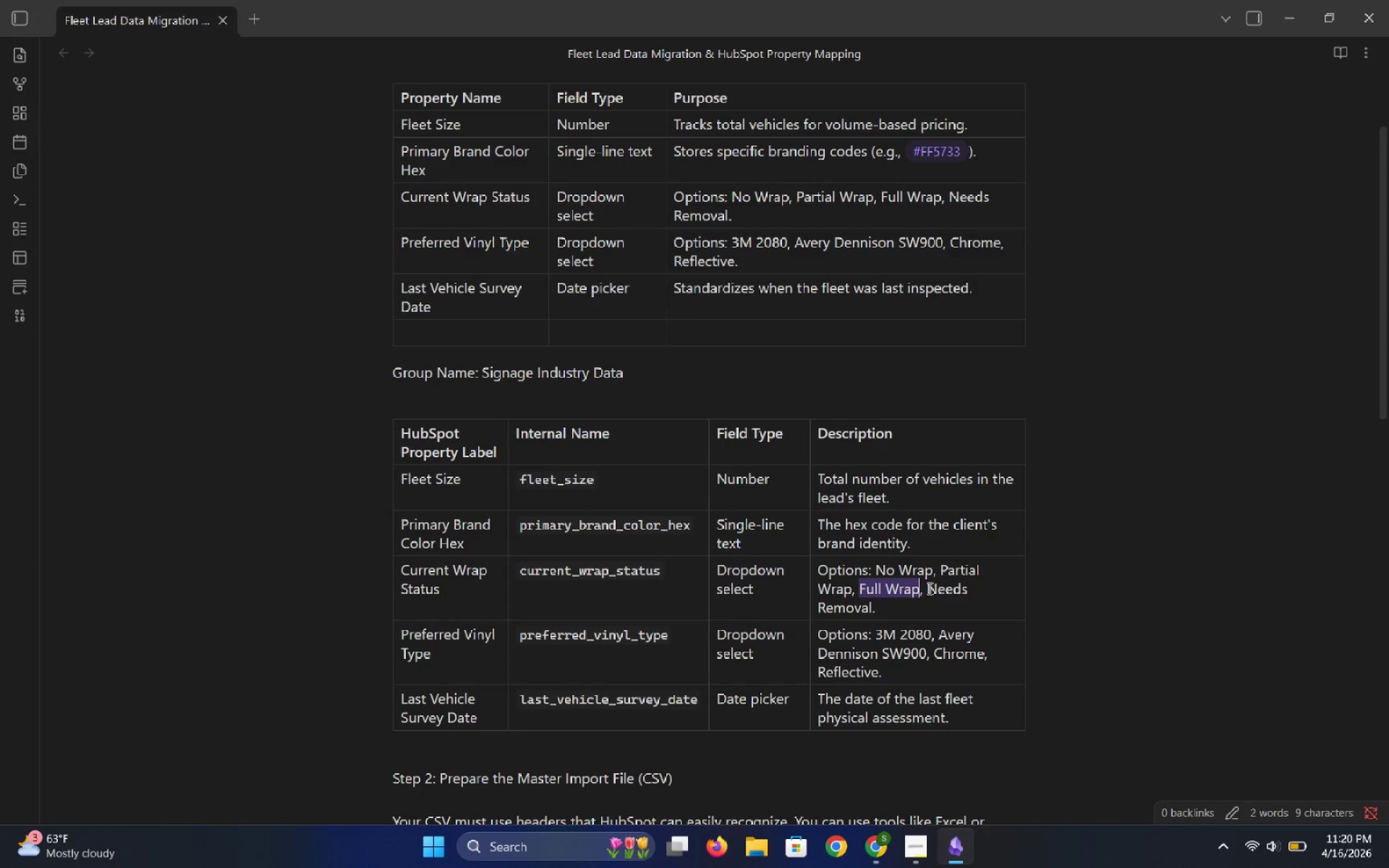 
left_click_drag(start_coordinate=[927, 587], to_coordinate=[872, 608])
 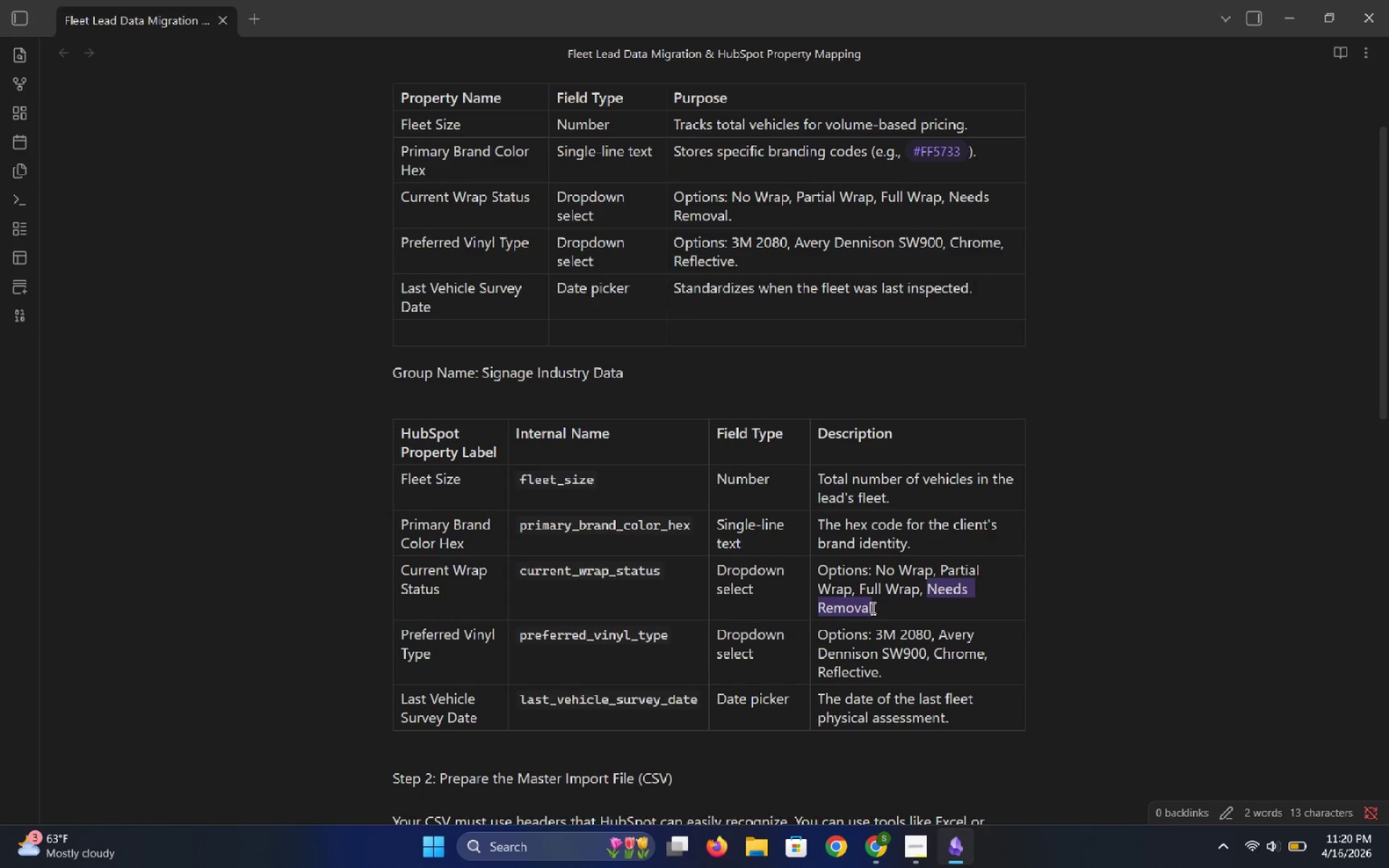 
key(Control+C)
 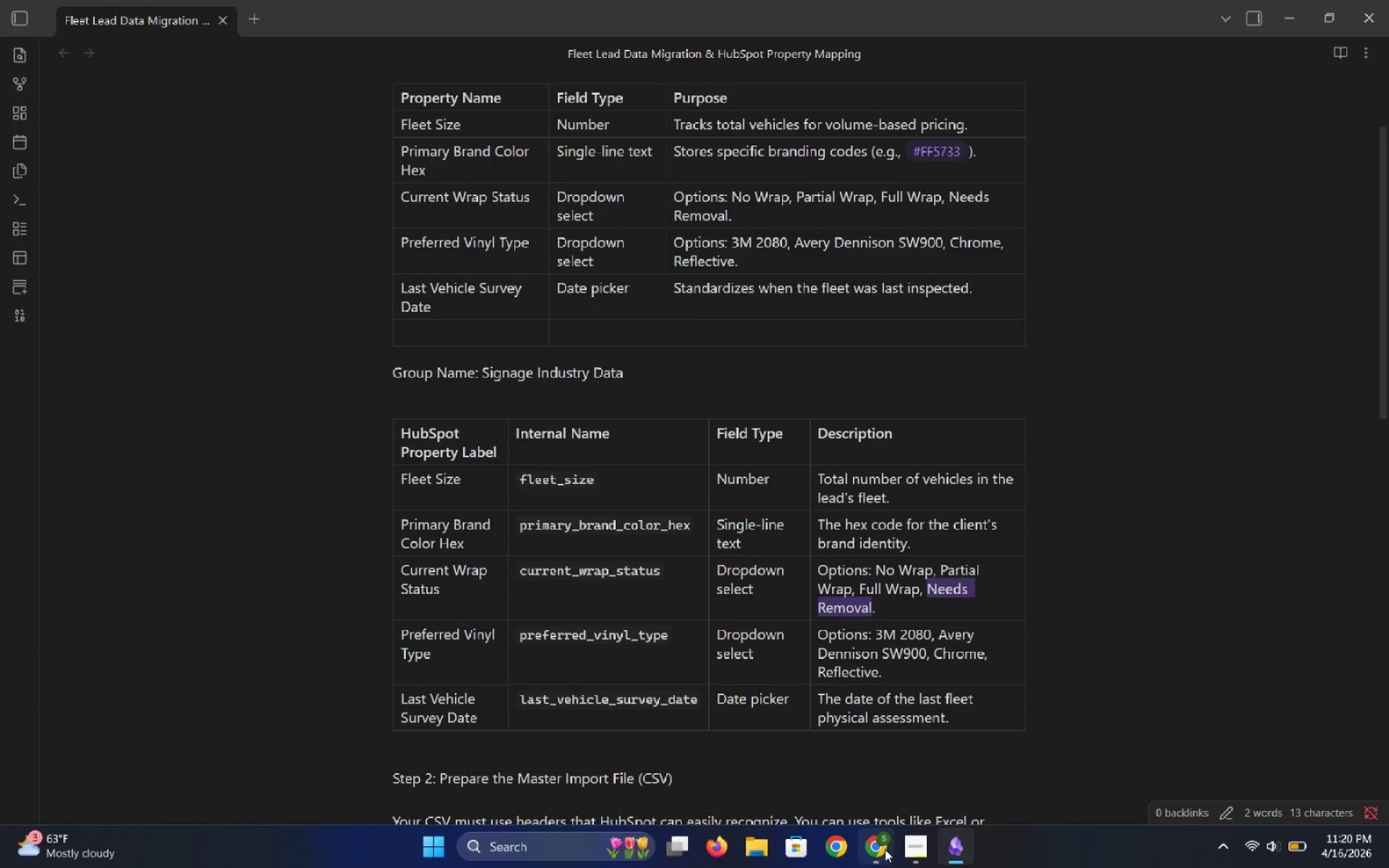 
left_click([879, 854])
 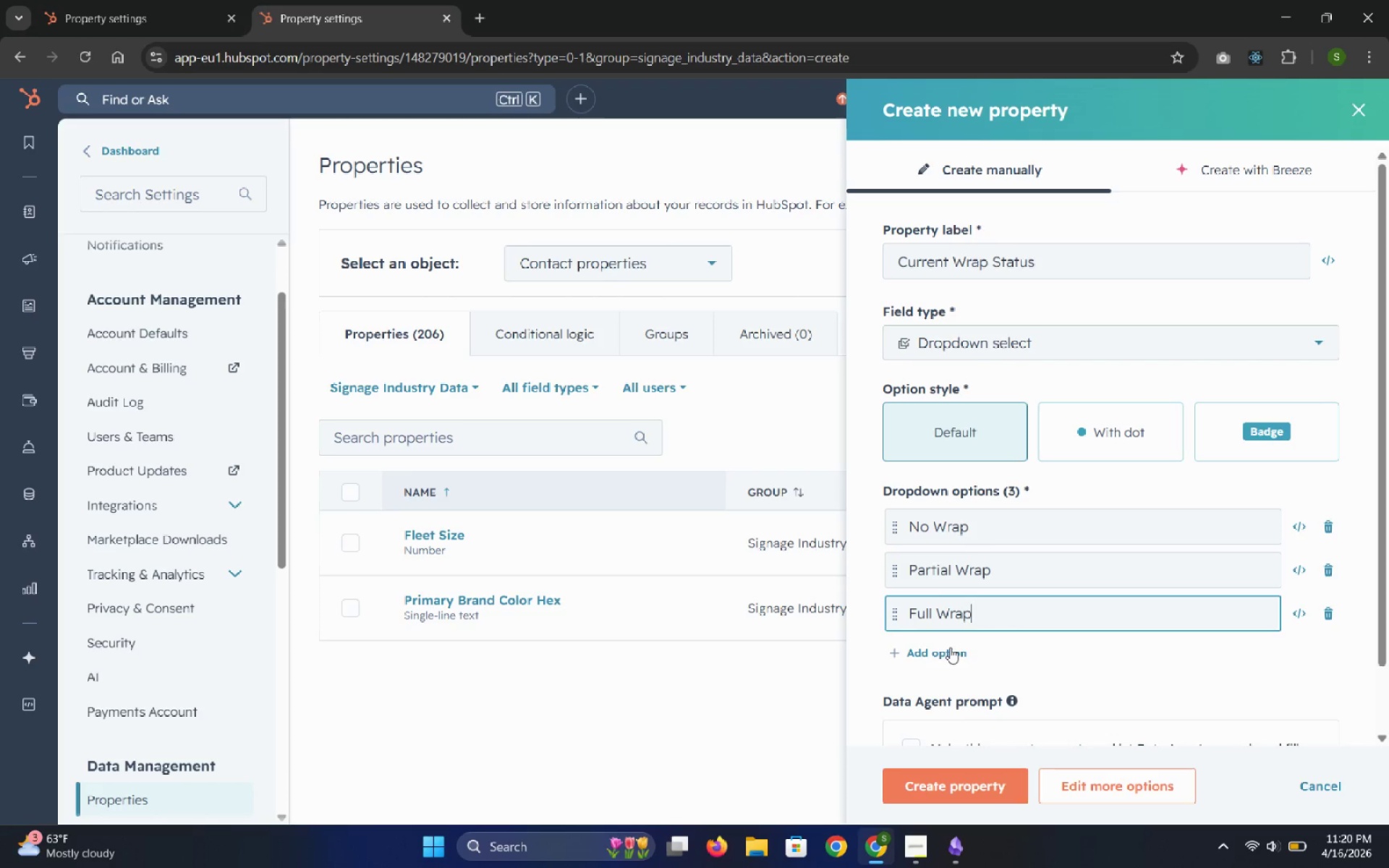 
left_click([950, 650])
 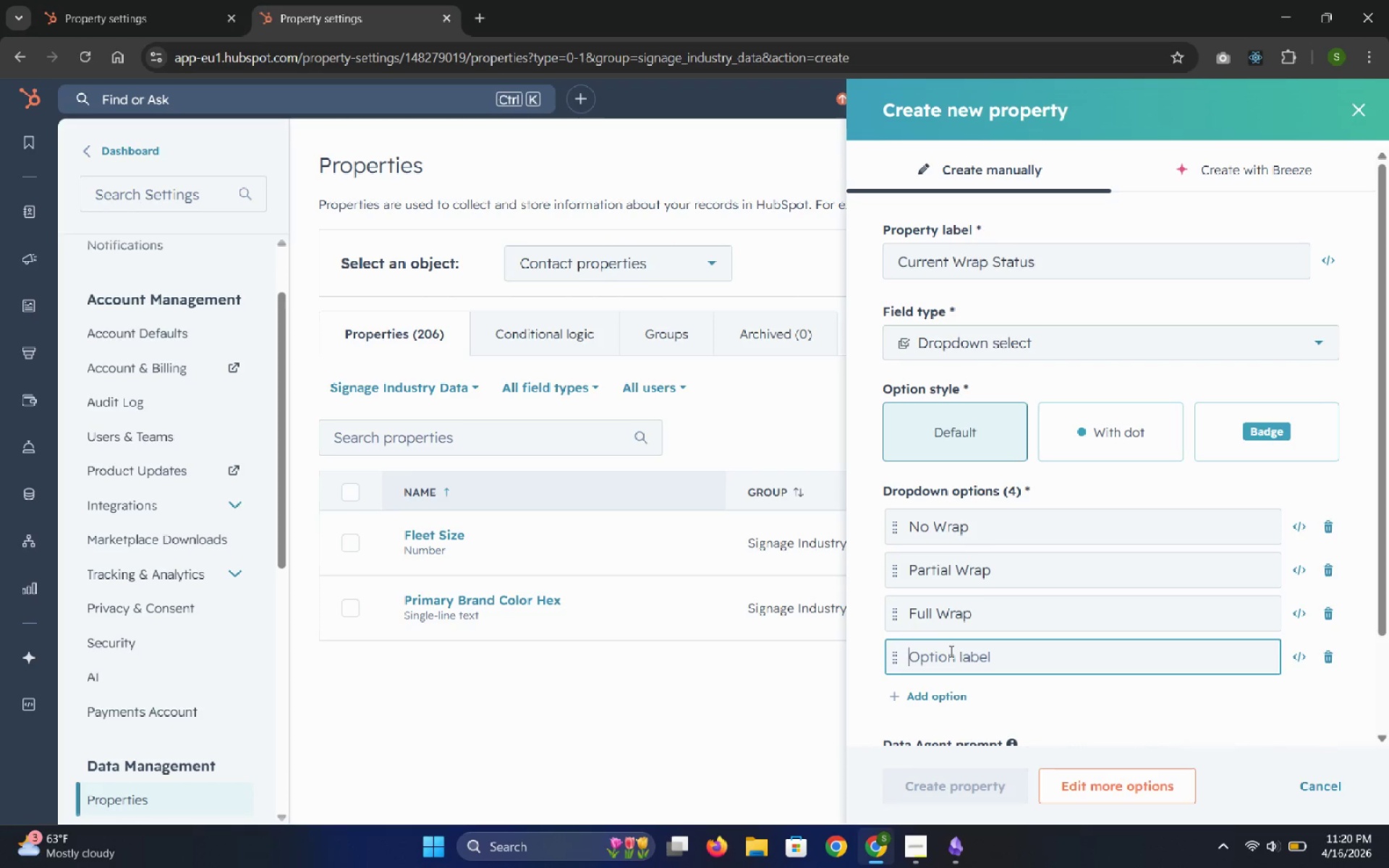 
left_click([951, 651])
 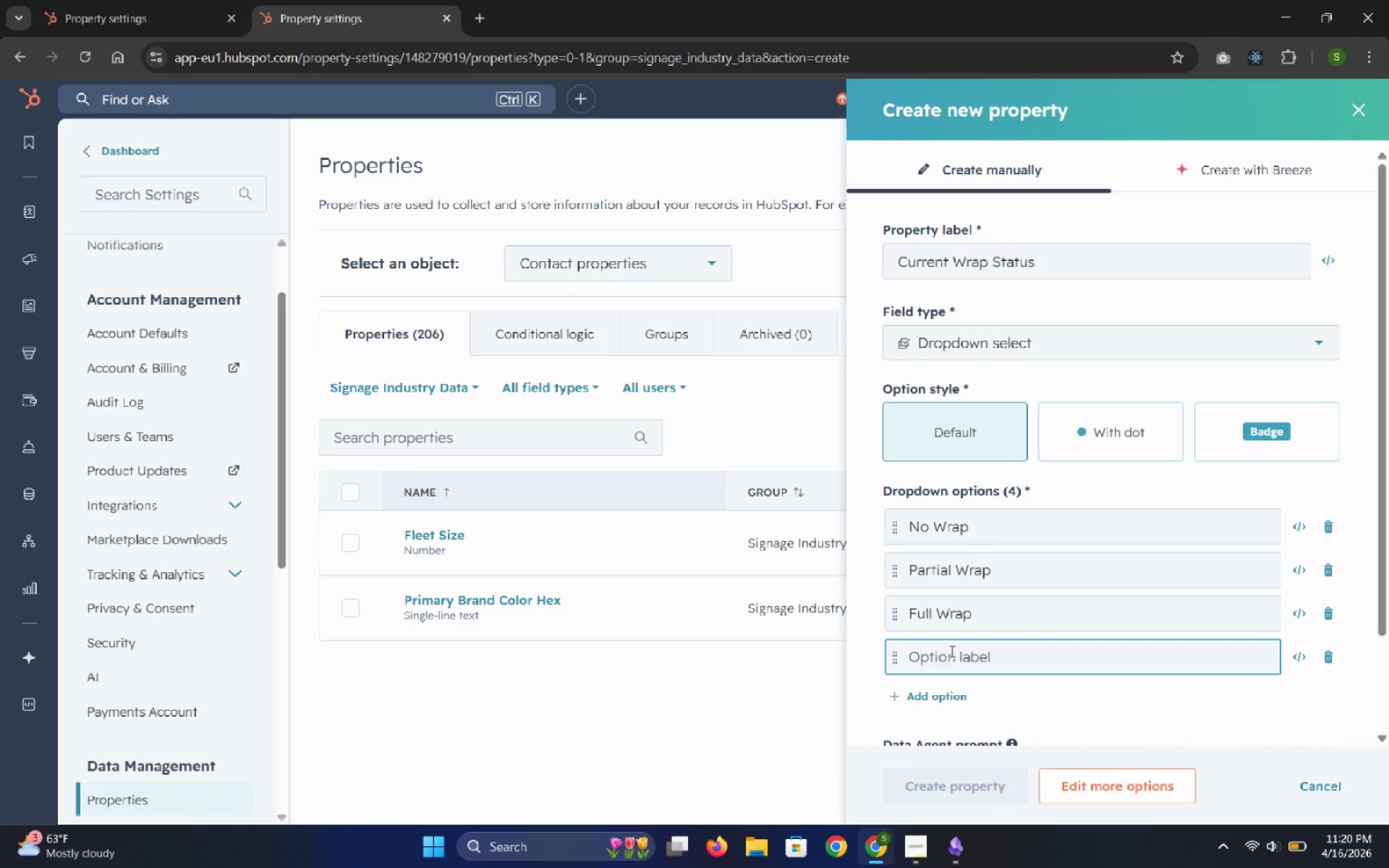 
key(Control+V)
 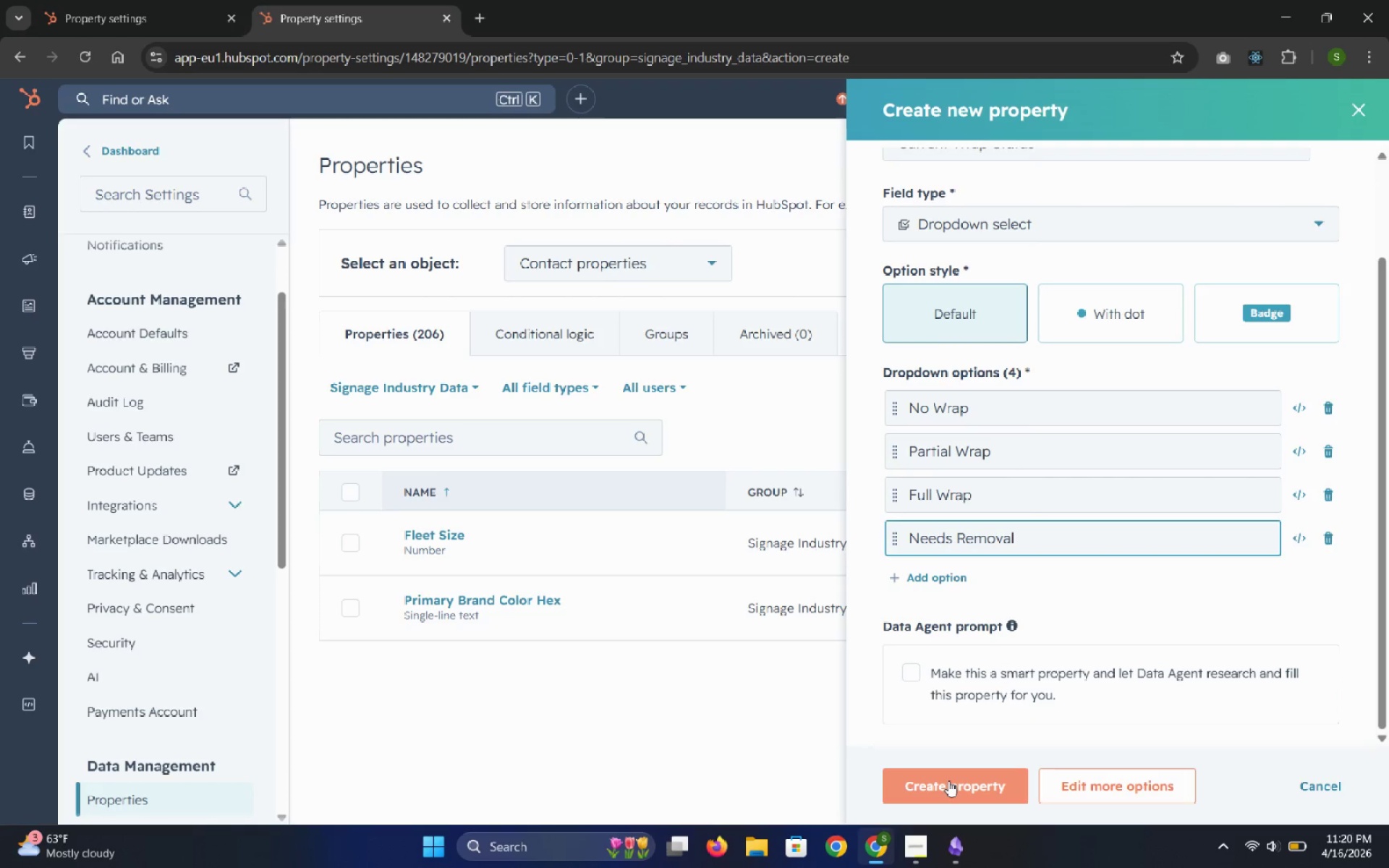 
left_click([948, 780])
 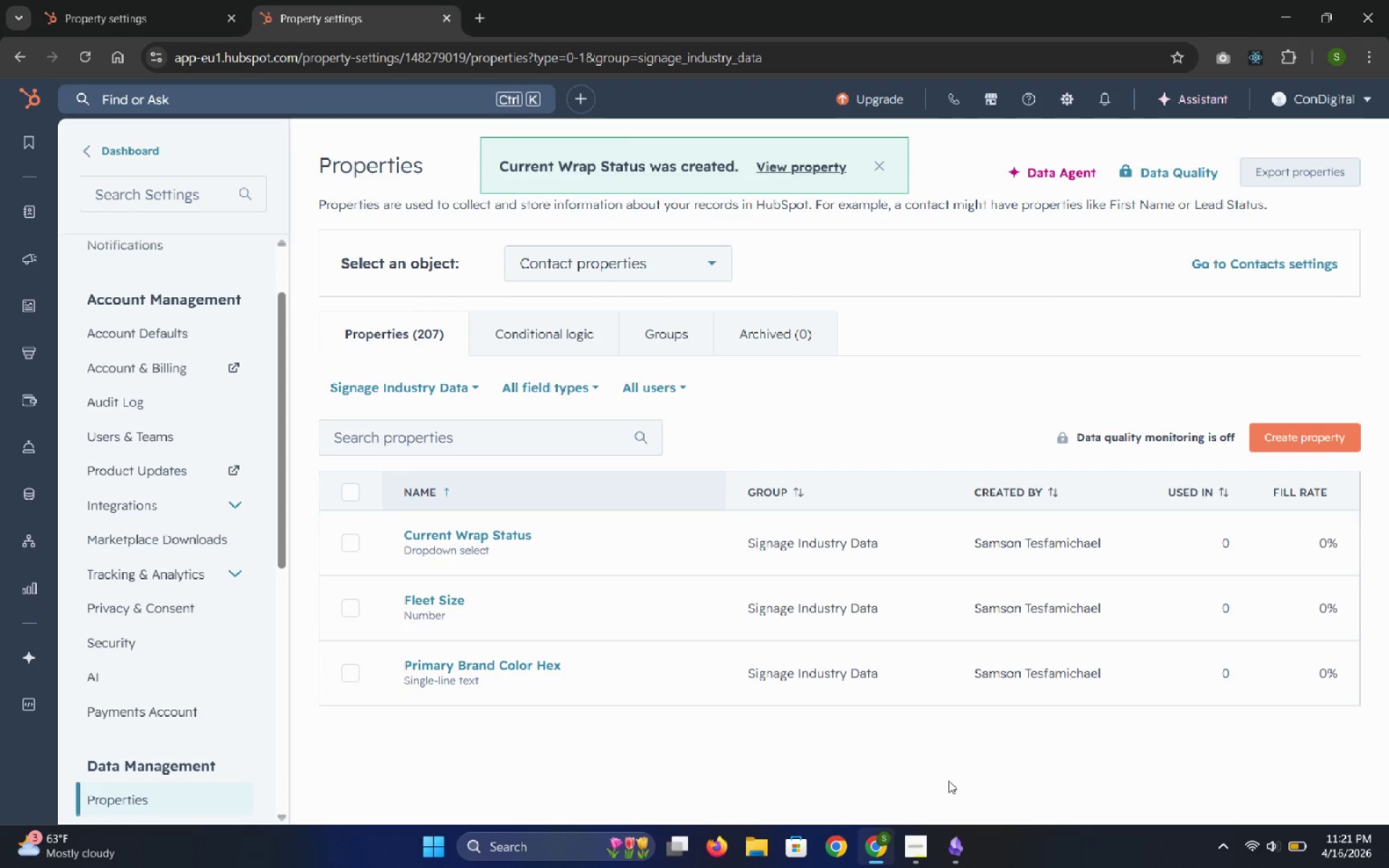 
wait(5.41)
 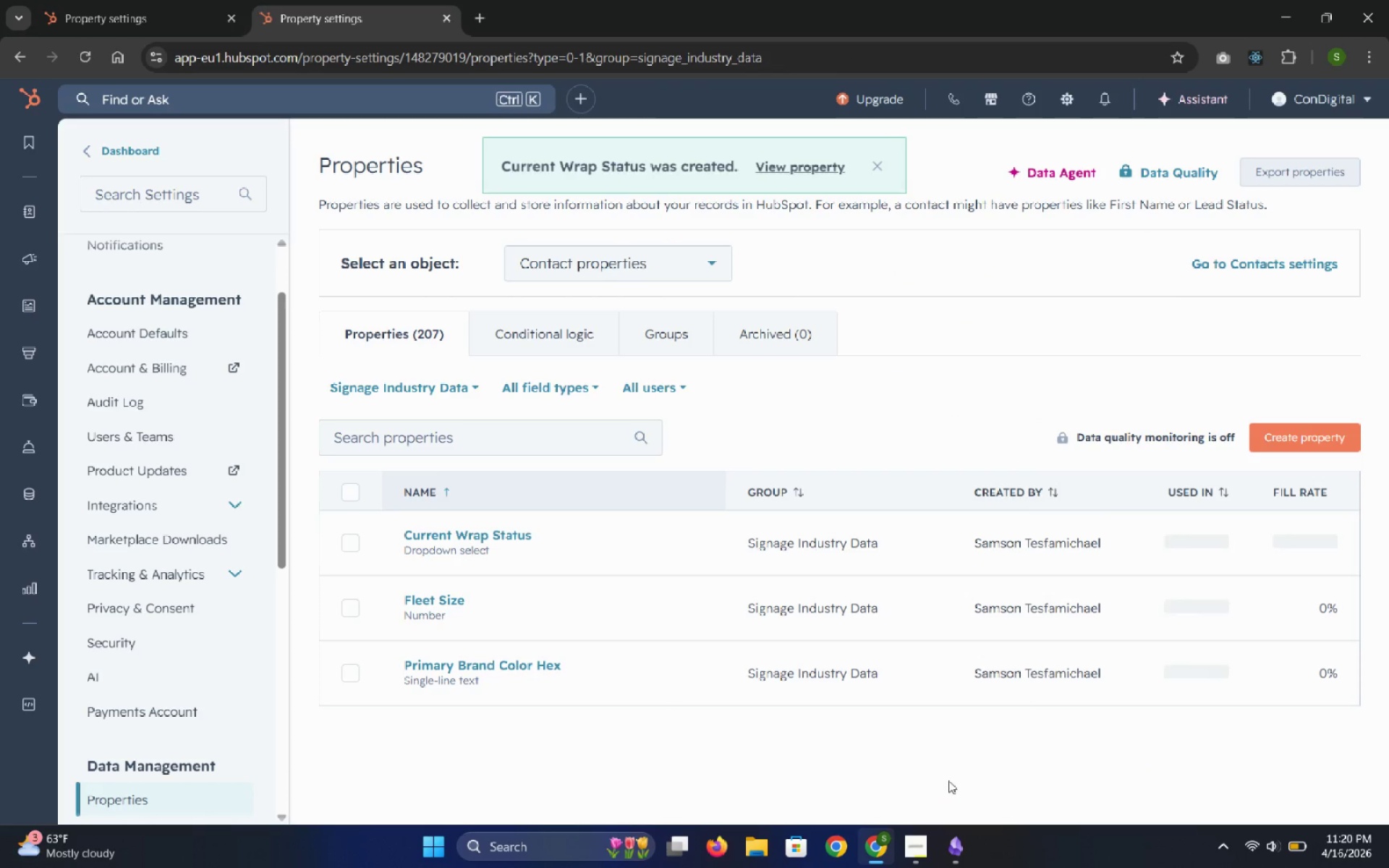 
left_click([951, 838])
 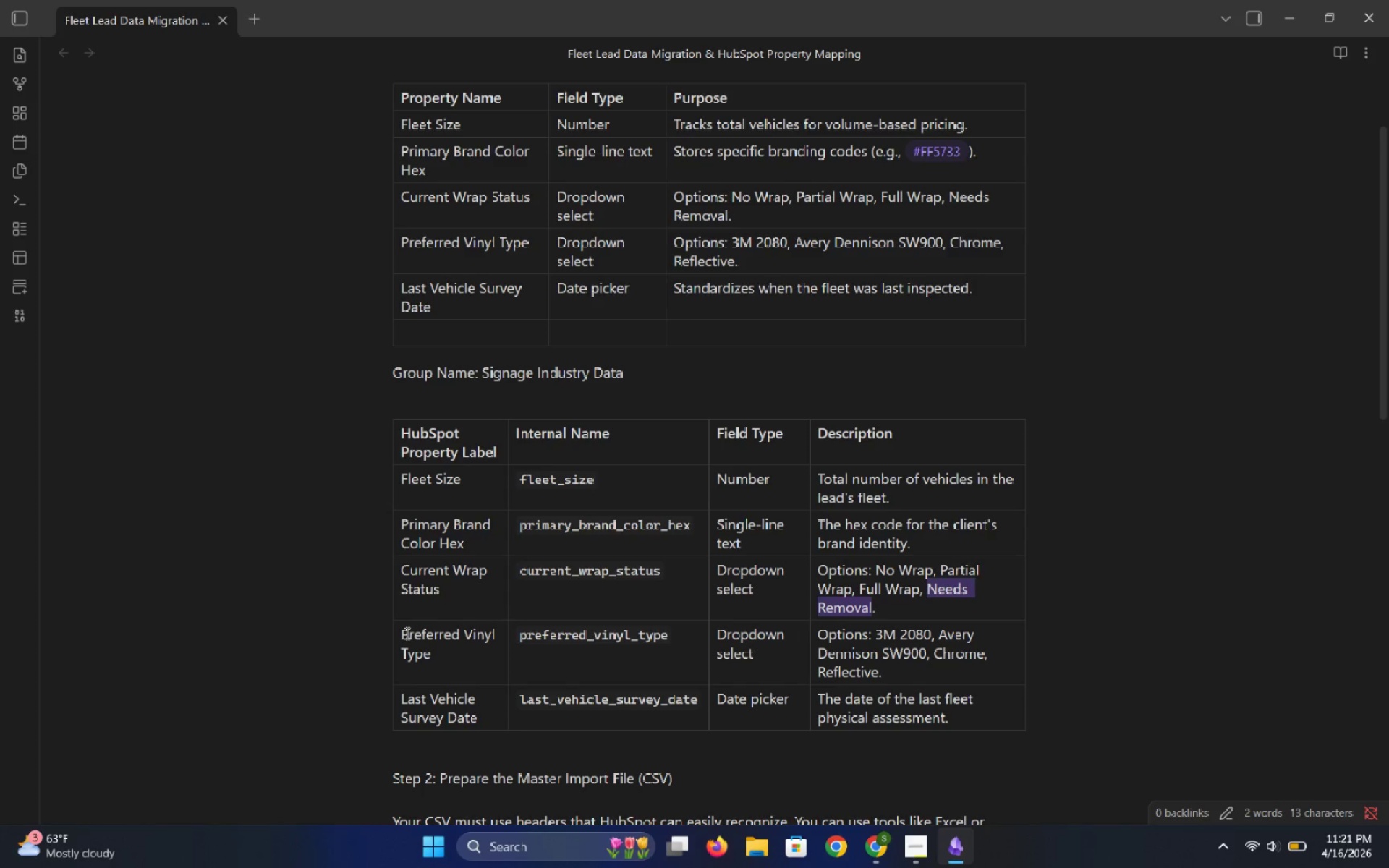 
wait(5.09)
 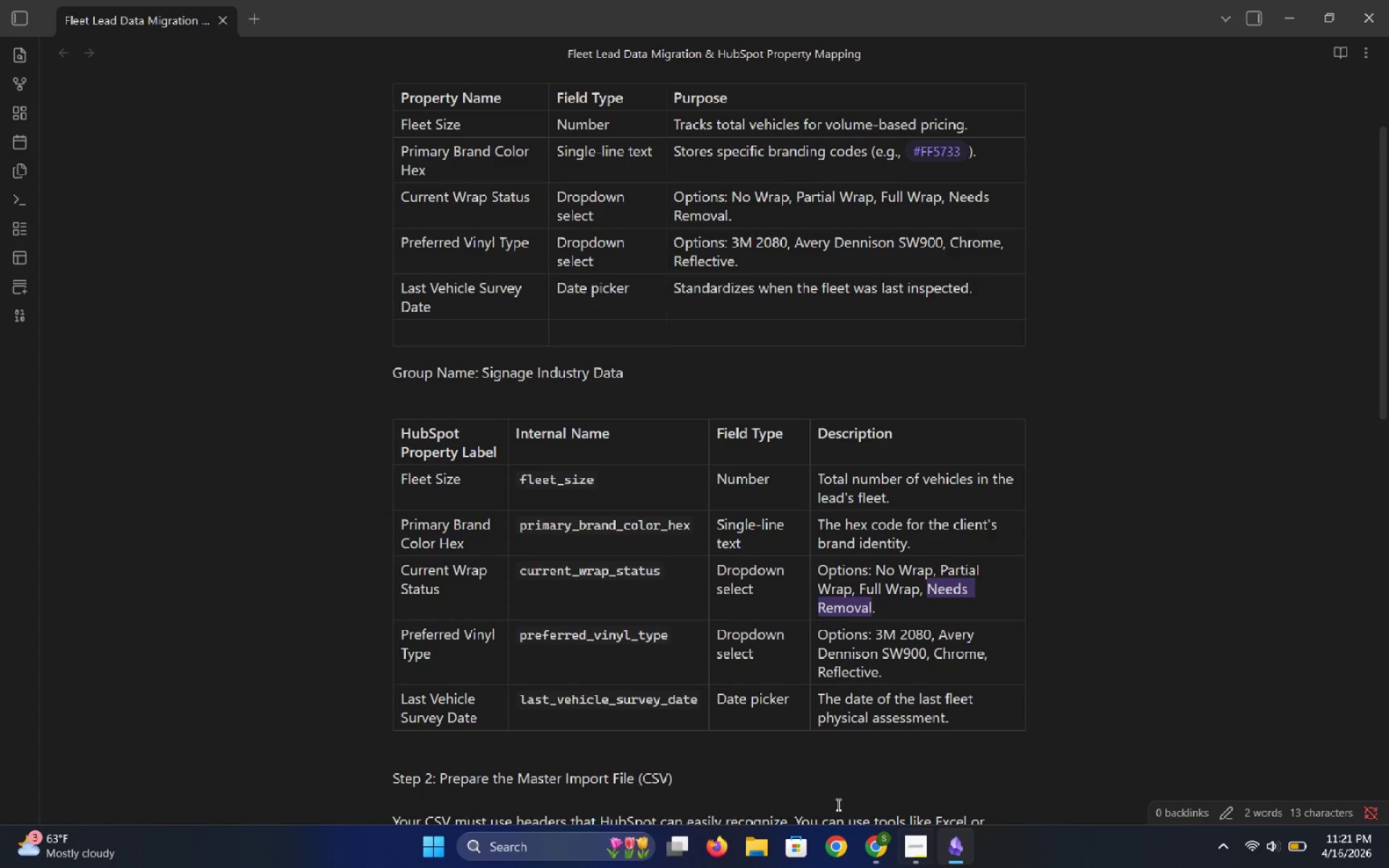 
left_click_drag(start_coordinate=[435, 658], to_coordinate=[401, 631])
 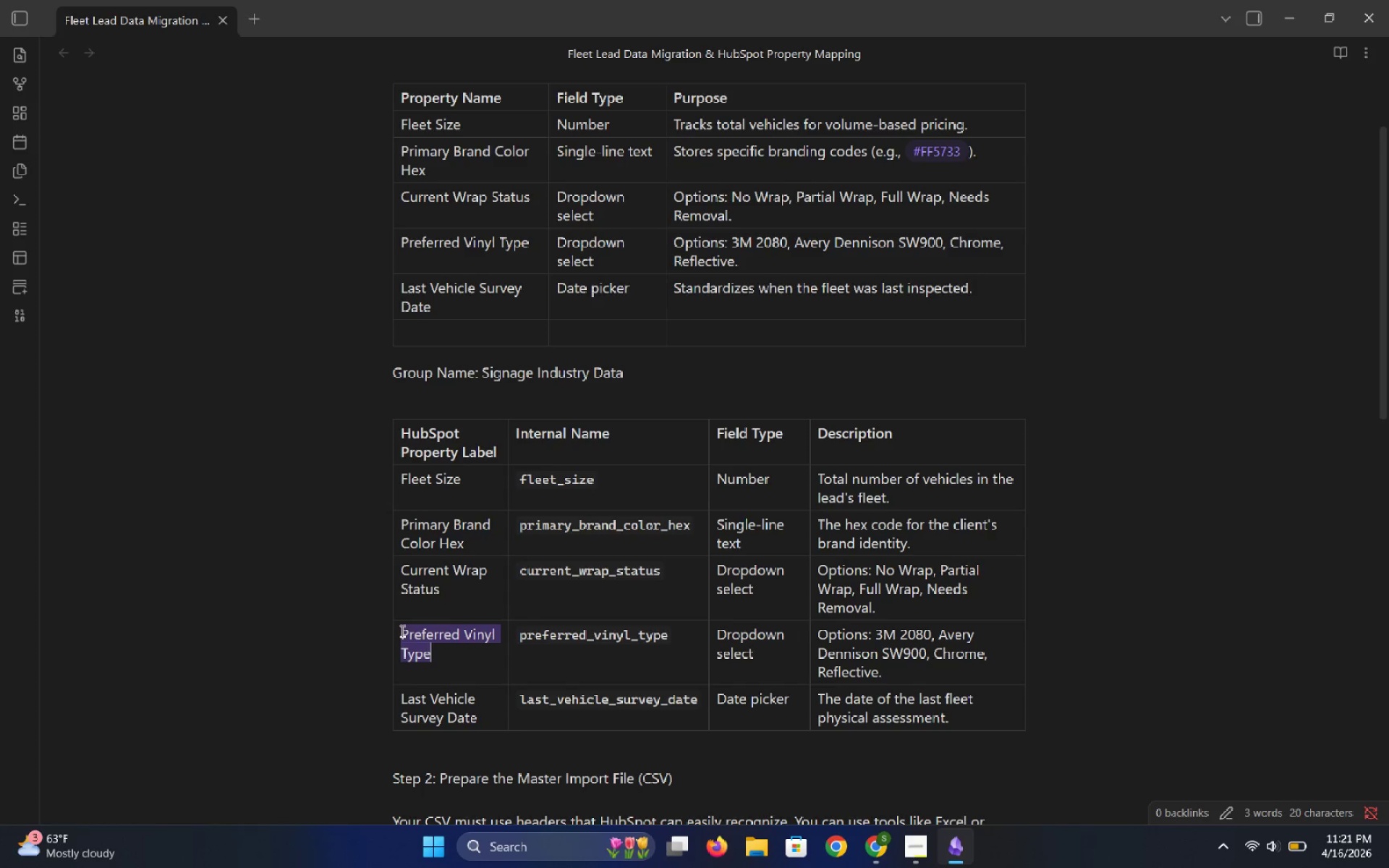 
key(Control+C)
 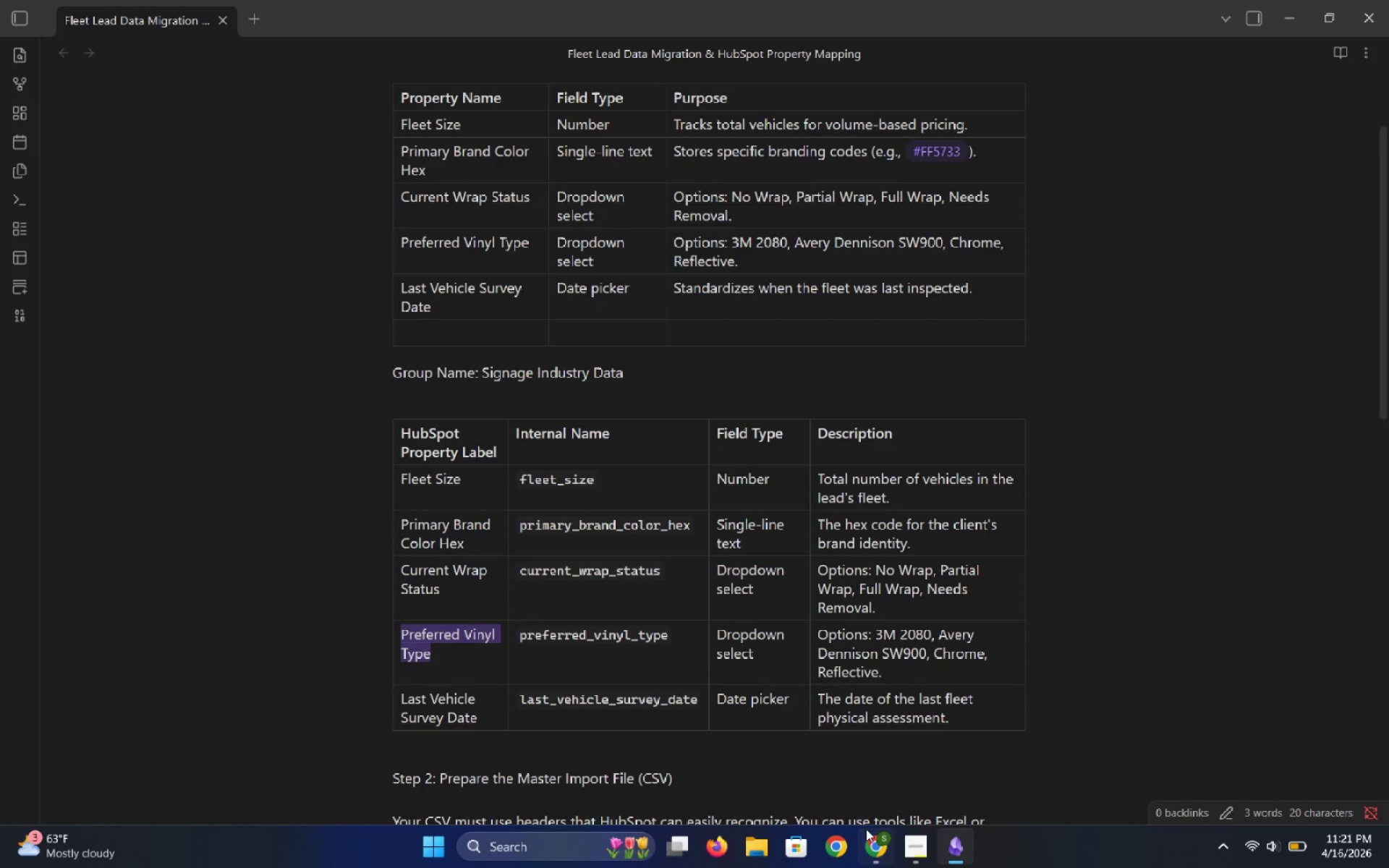 
left_click([877, 848])
 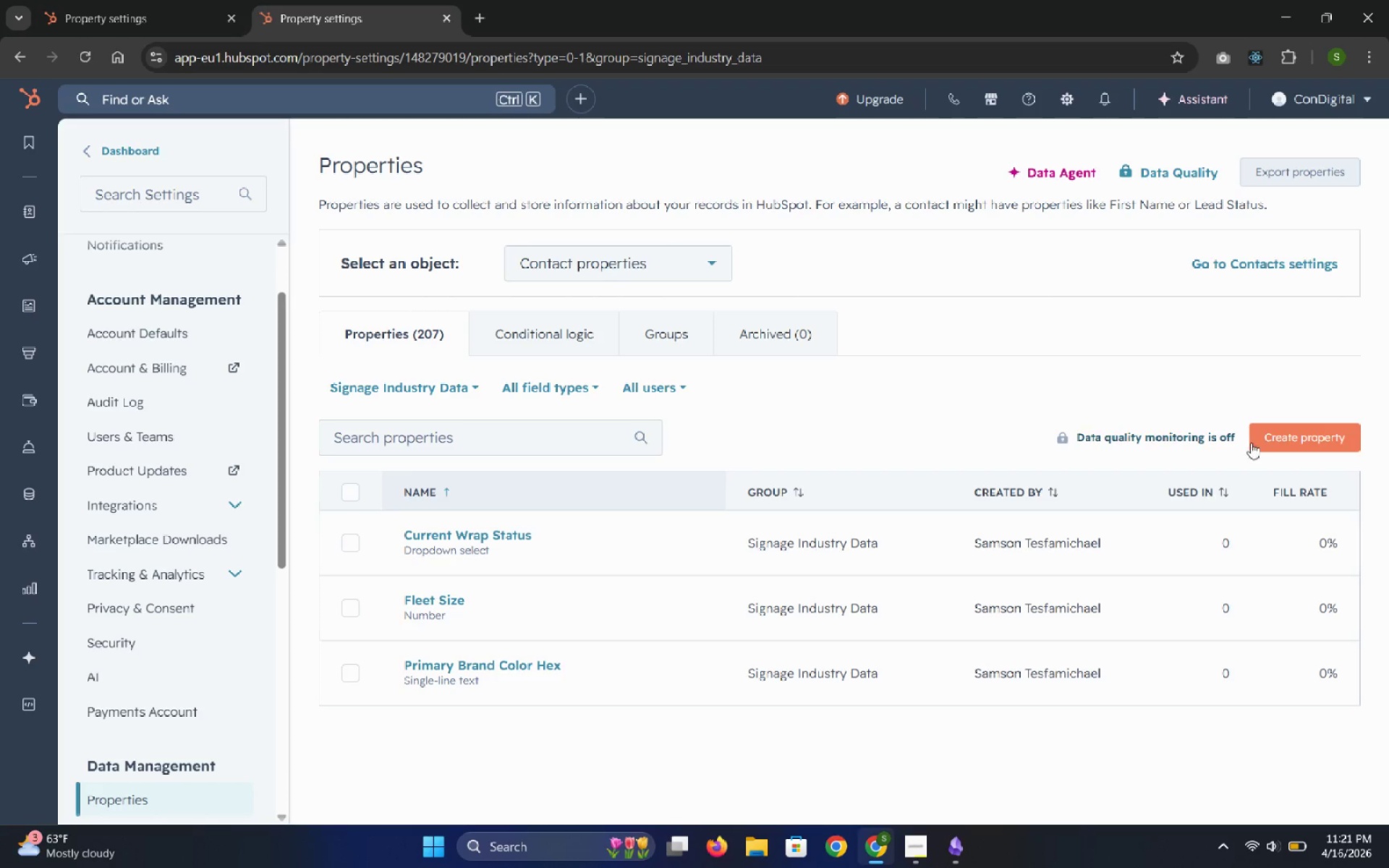 
left_click([1281, 441])
 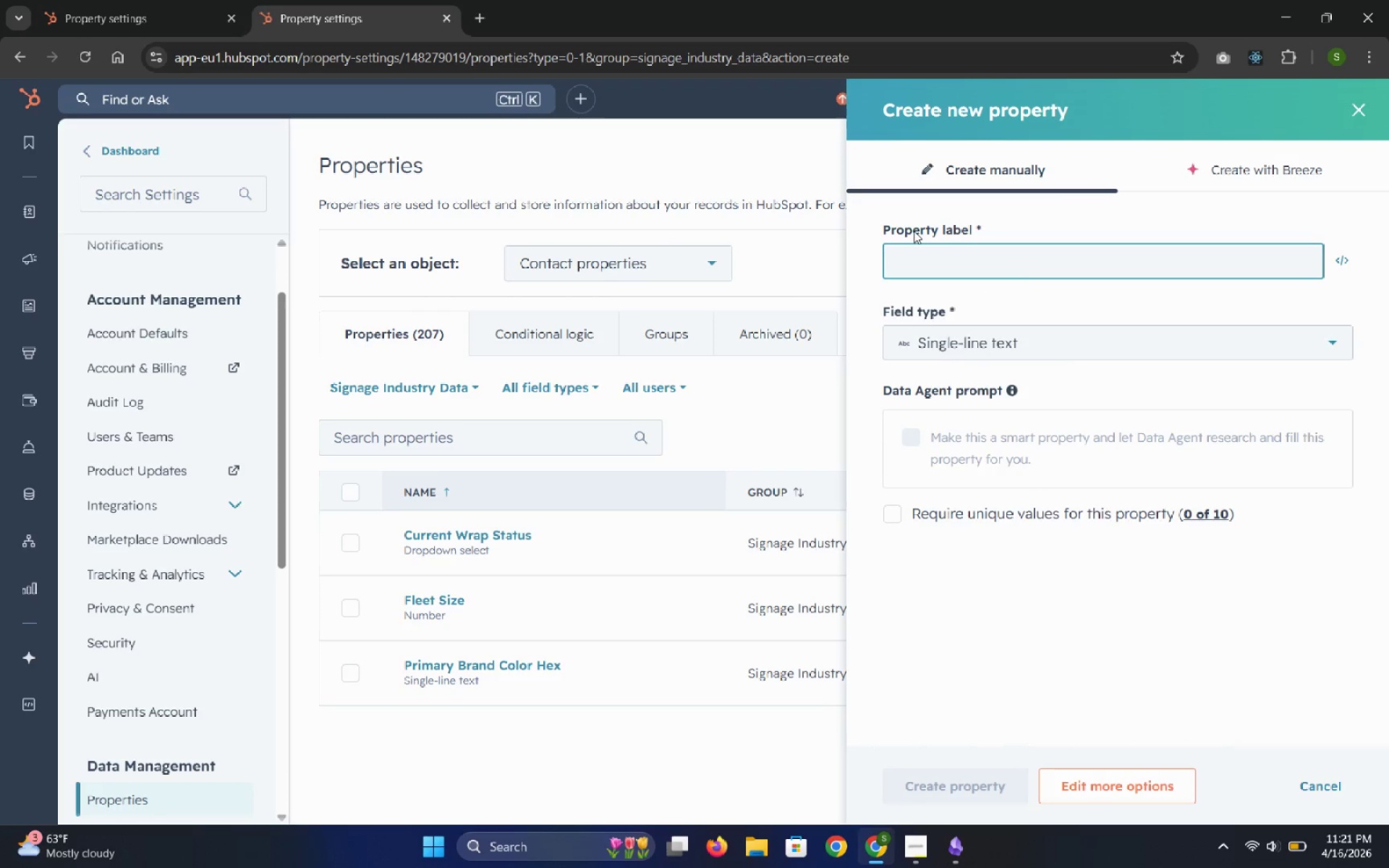 
left_click([925, 255])
 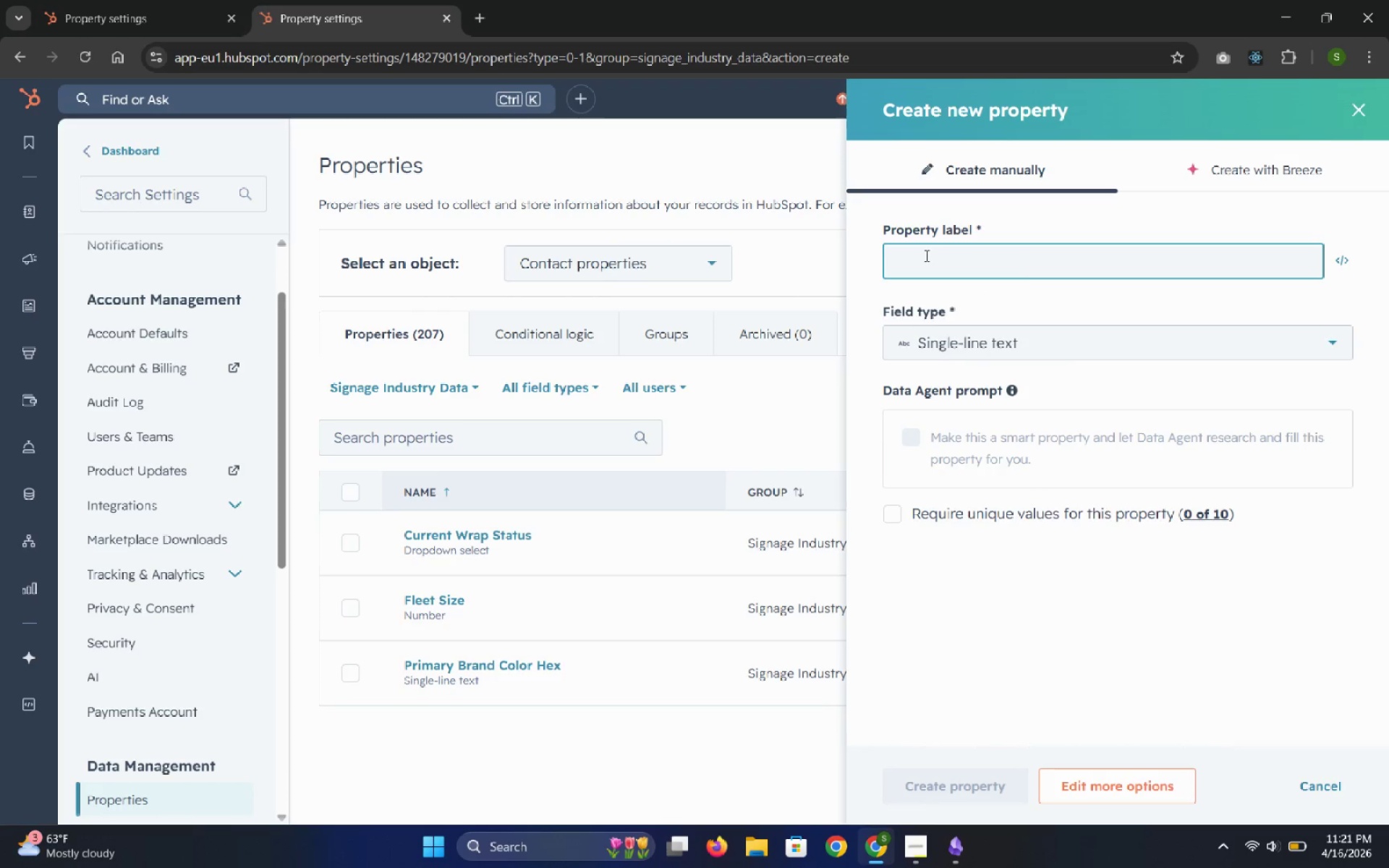 
key(Control+V)
 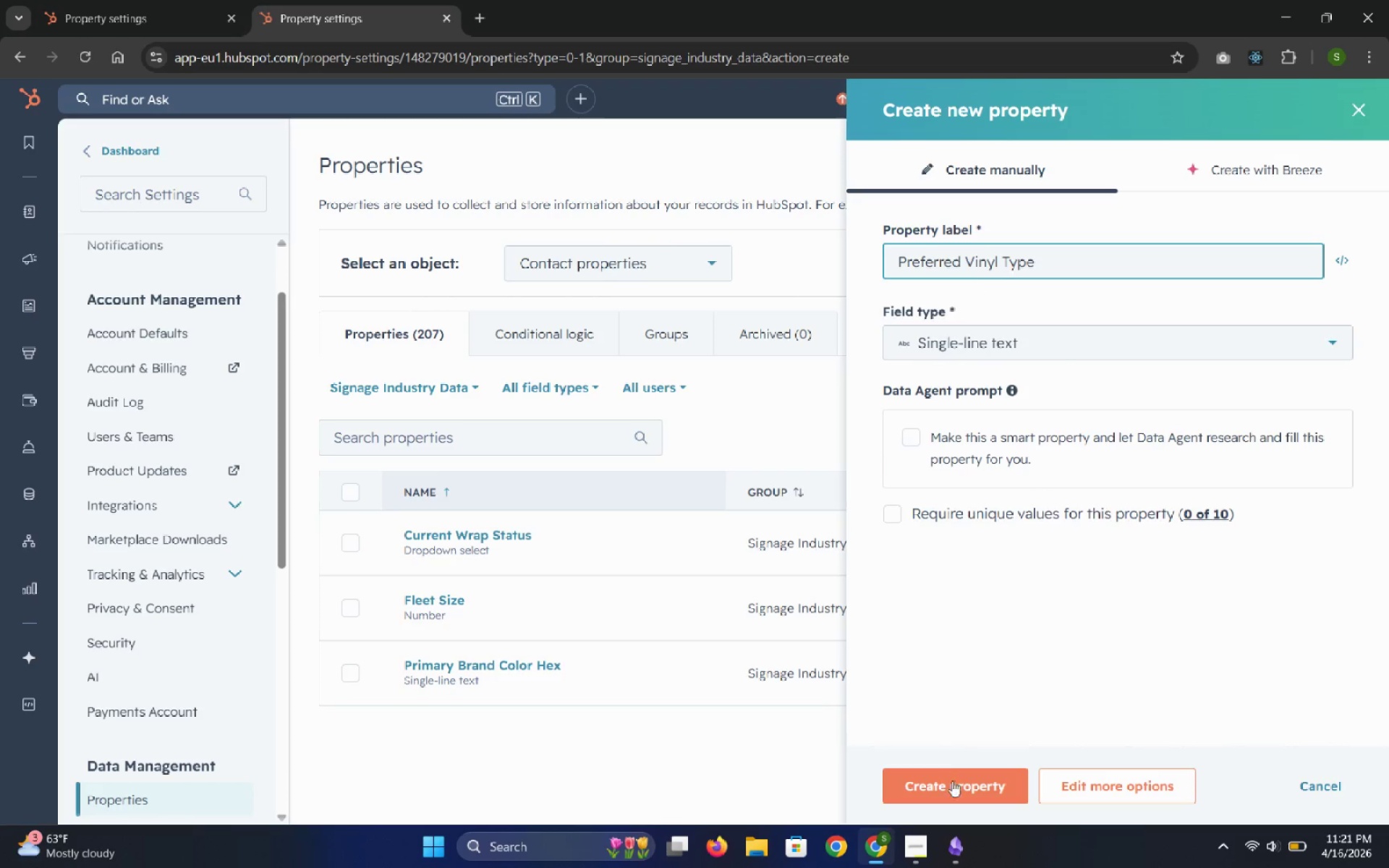 
left_click([953, 832])
 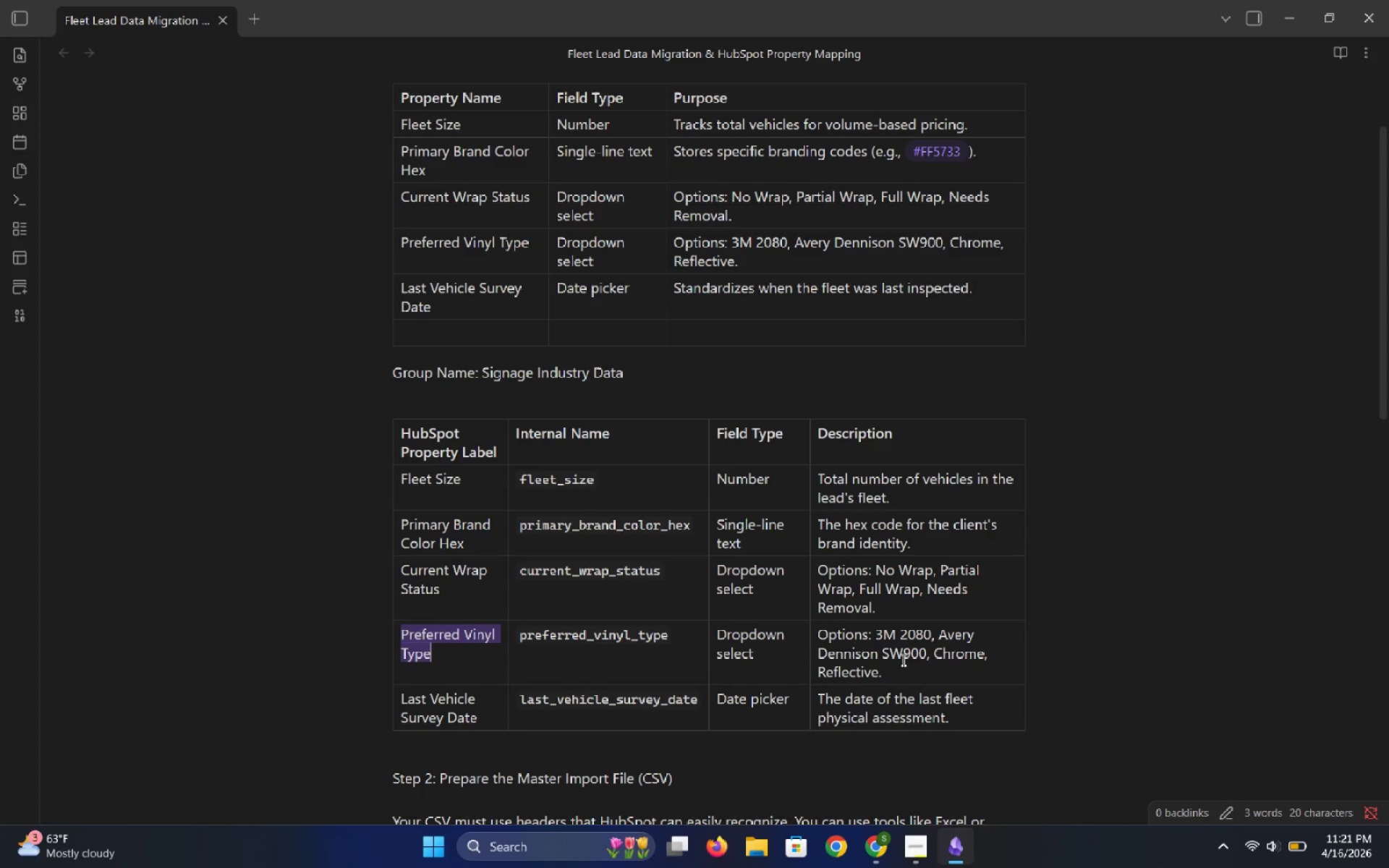 
left_click_drag(start_coordinate=[878, 634], to_coordinate=[931, 630])
 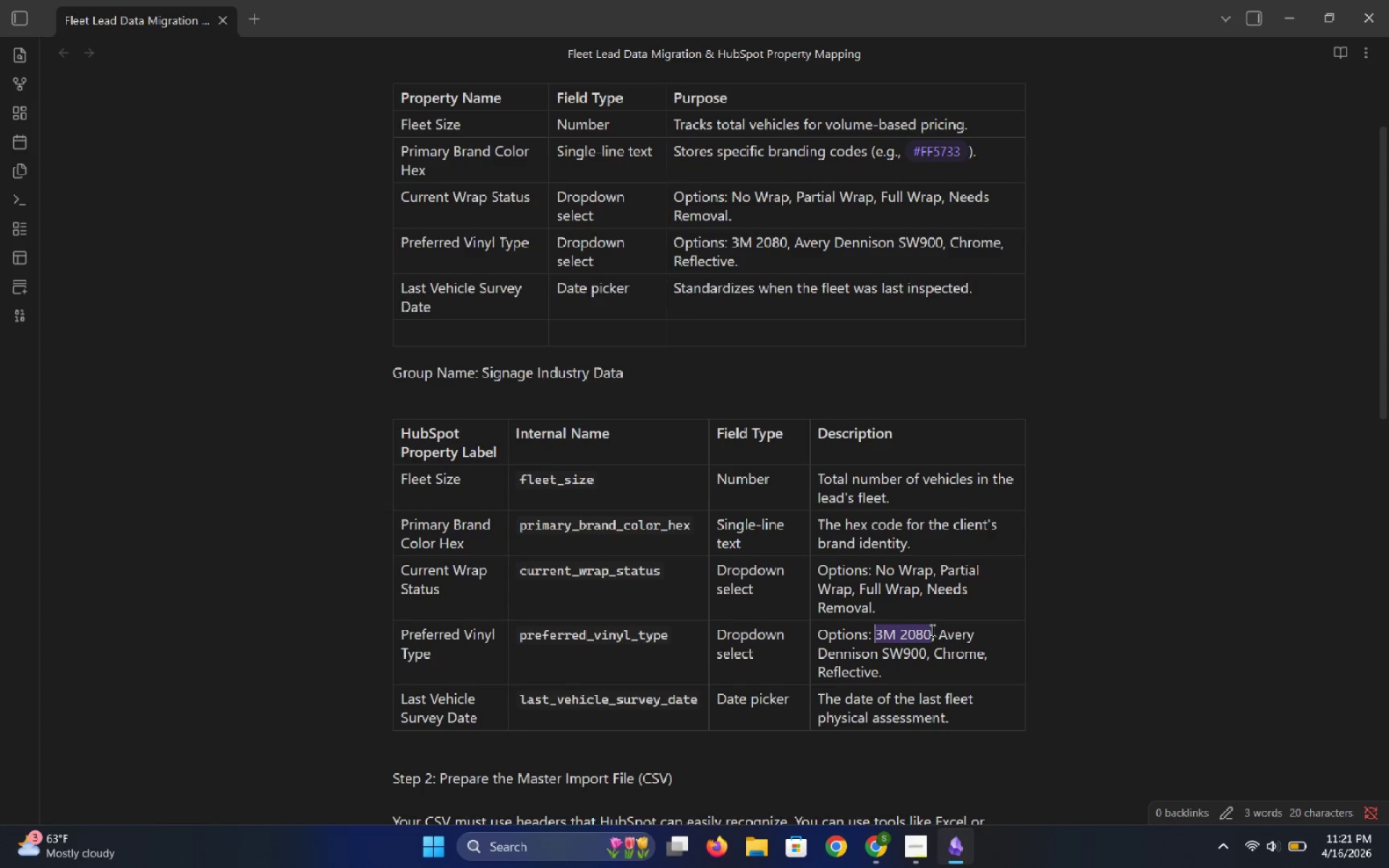 
hold_key(key=ControlLeft, duration=0.8)
 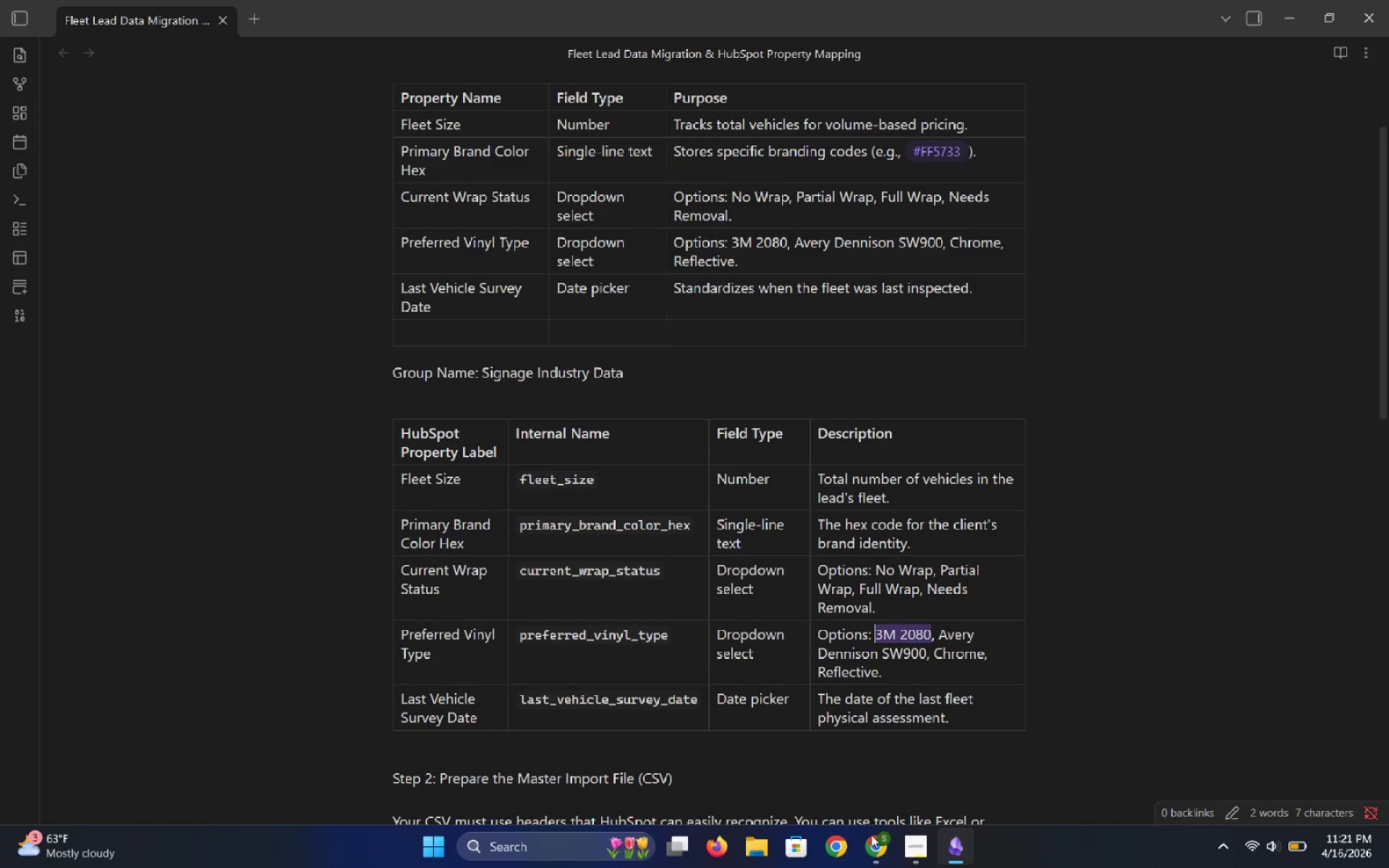 
hold_key(key=C, duration=0.31)
 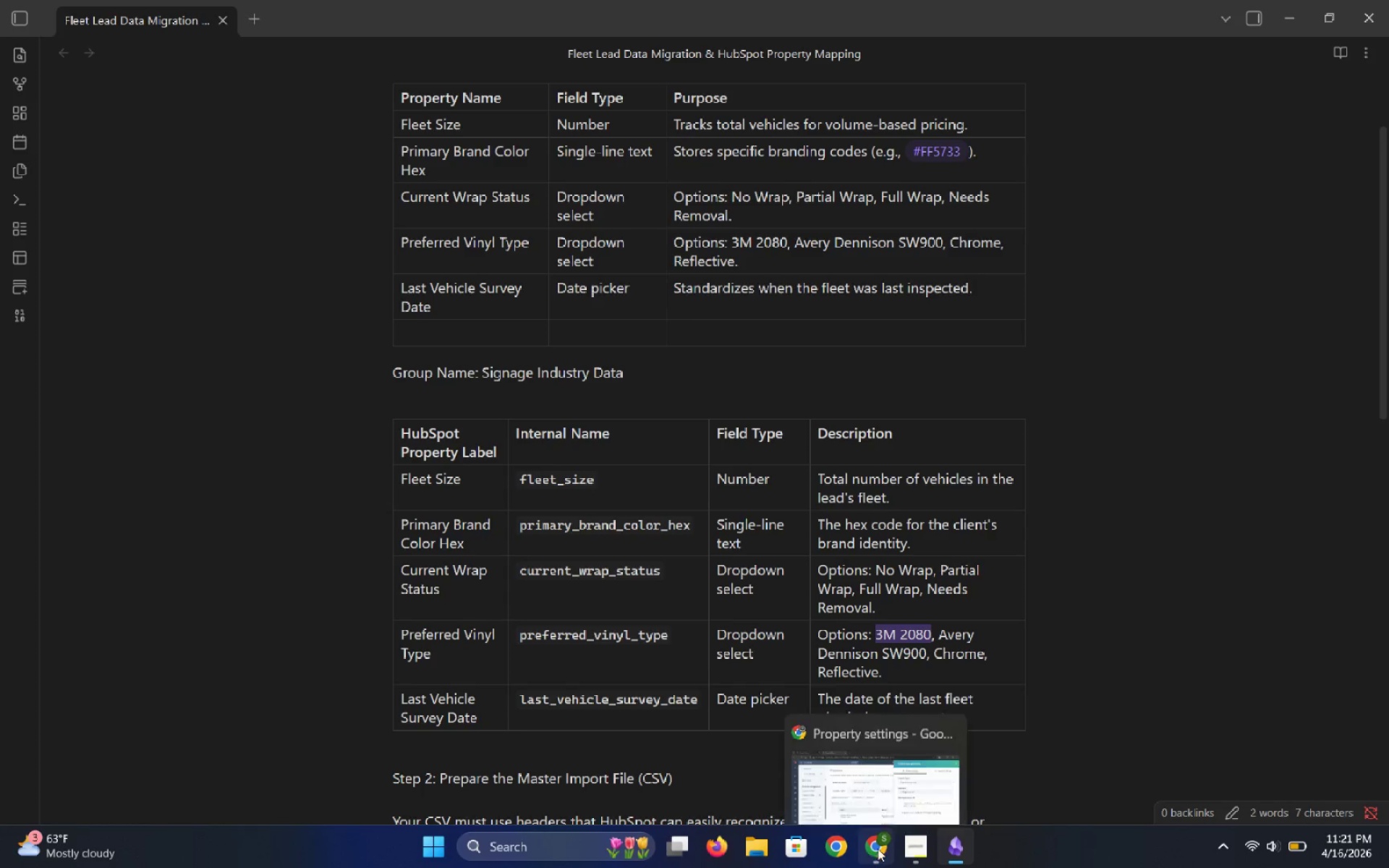 
left_click([884, 846])
 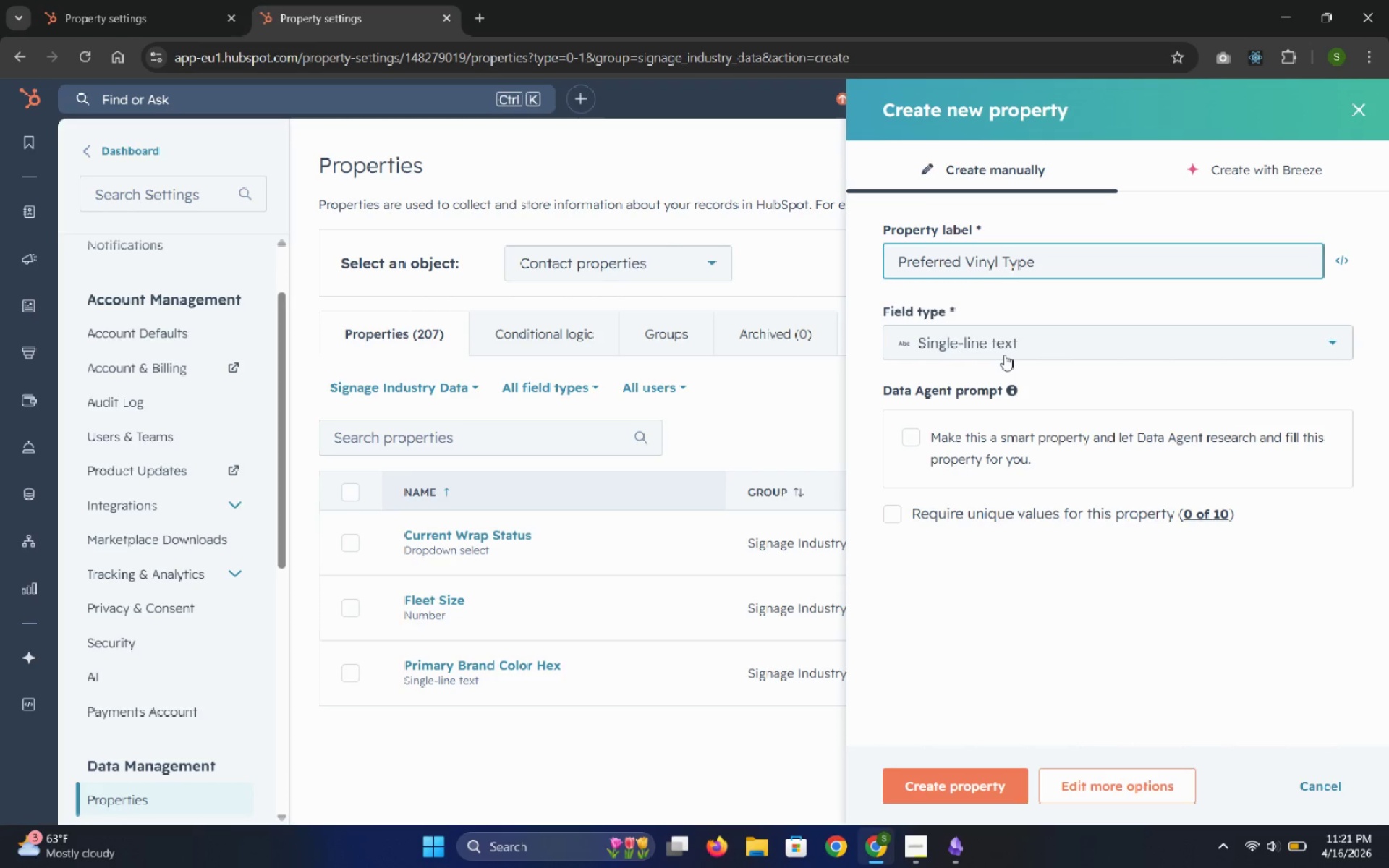 
left_click([1004, 343])
 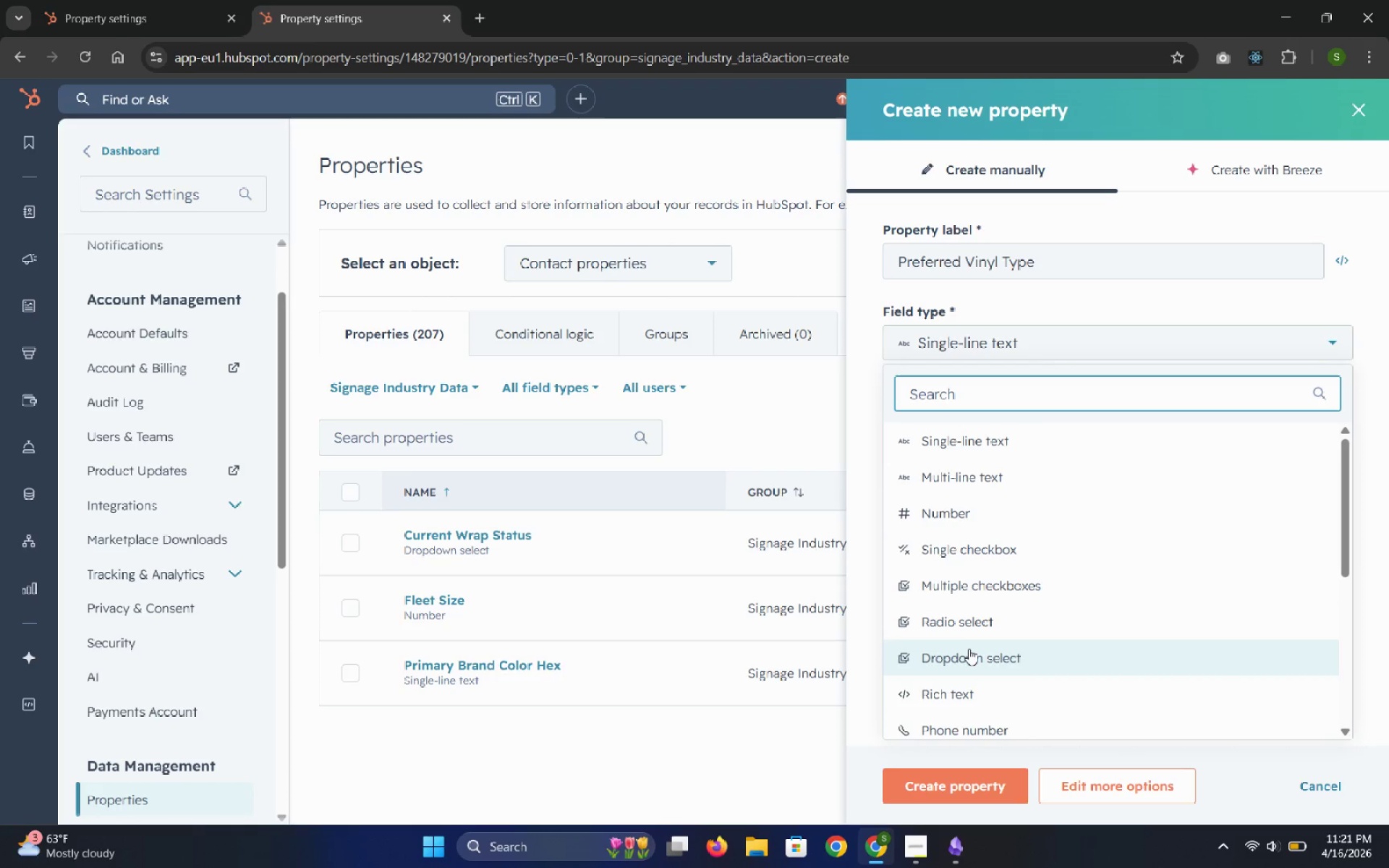 
left_click([967, 649])
 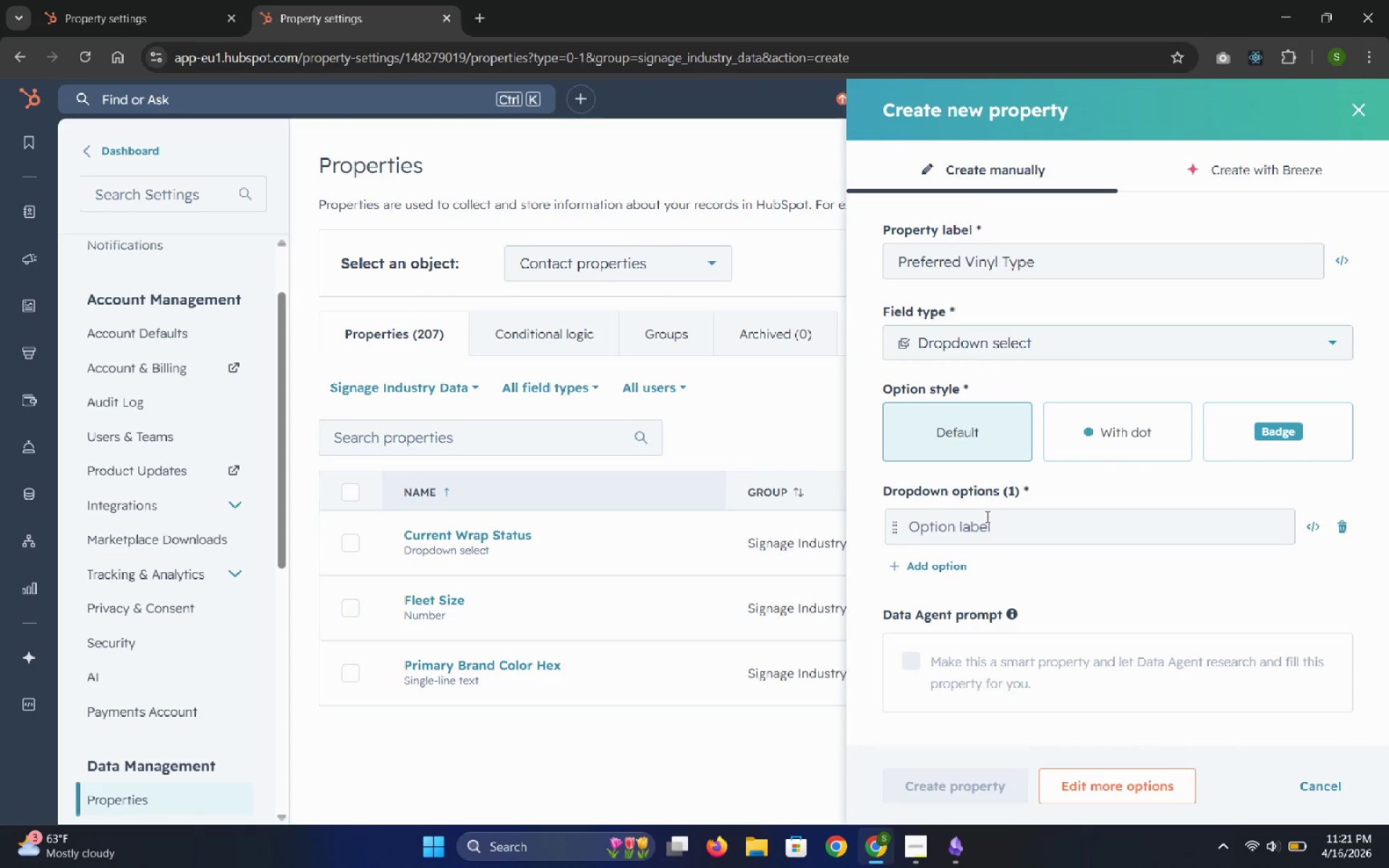 
left_click([986, 519])
 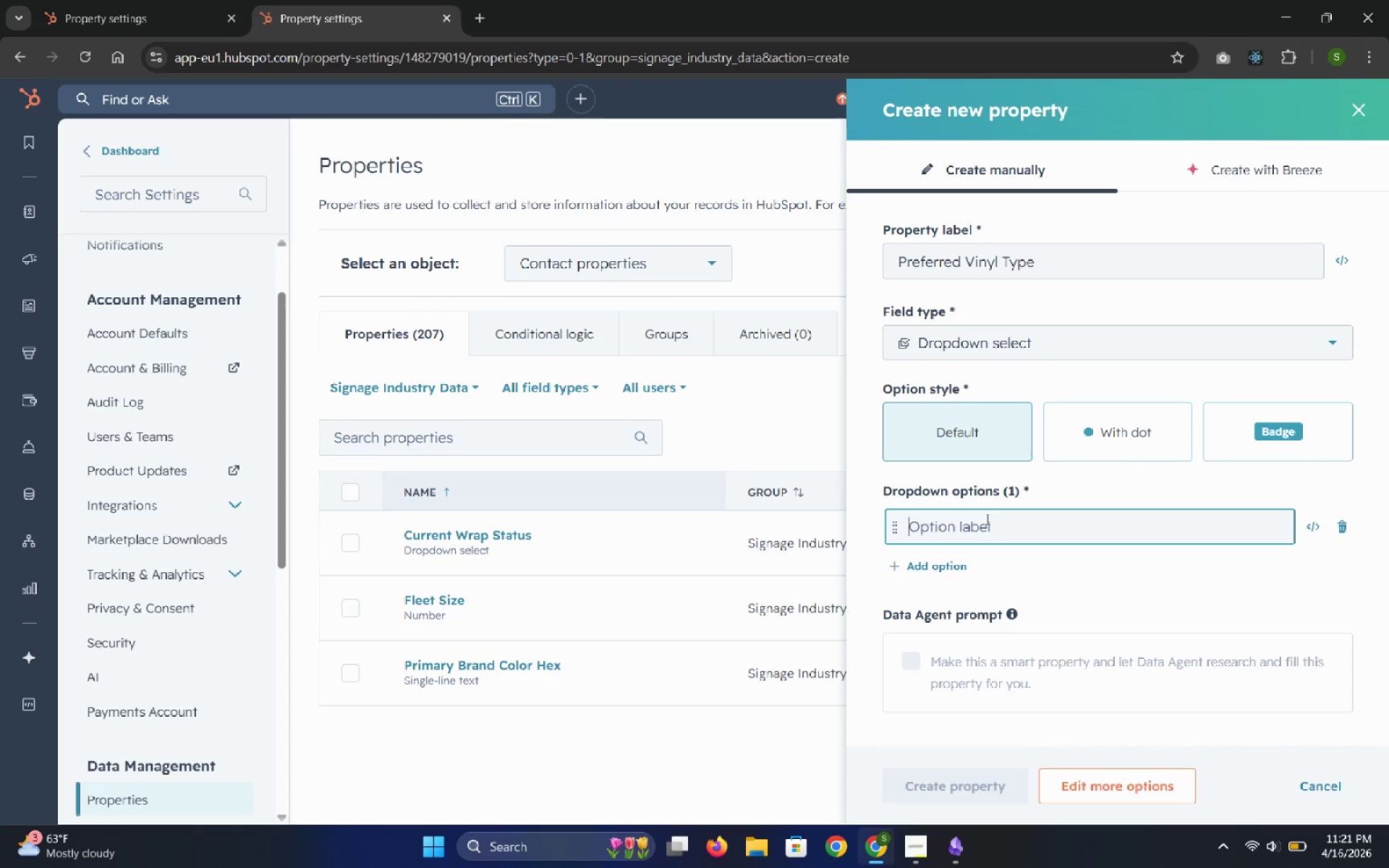 
key(Control+V)
 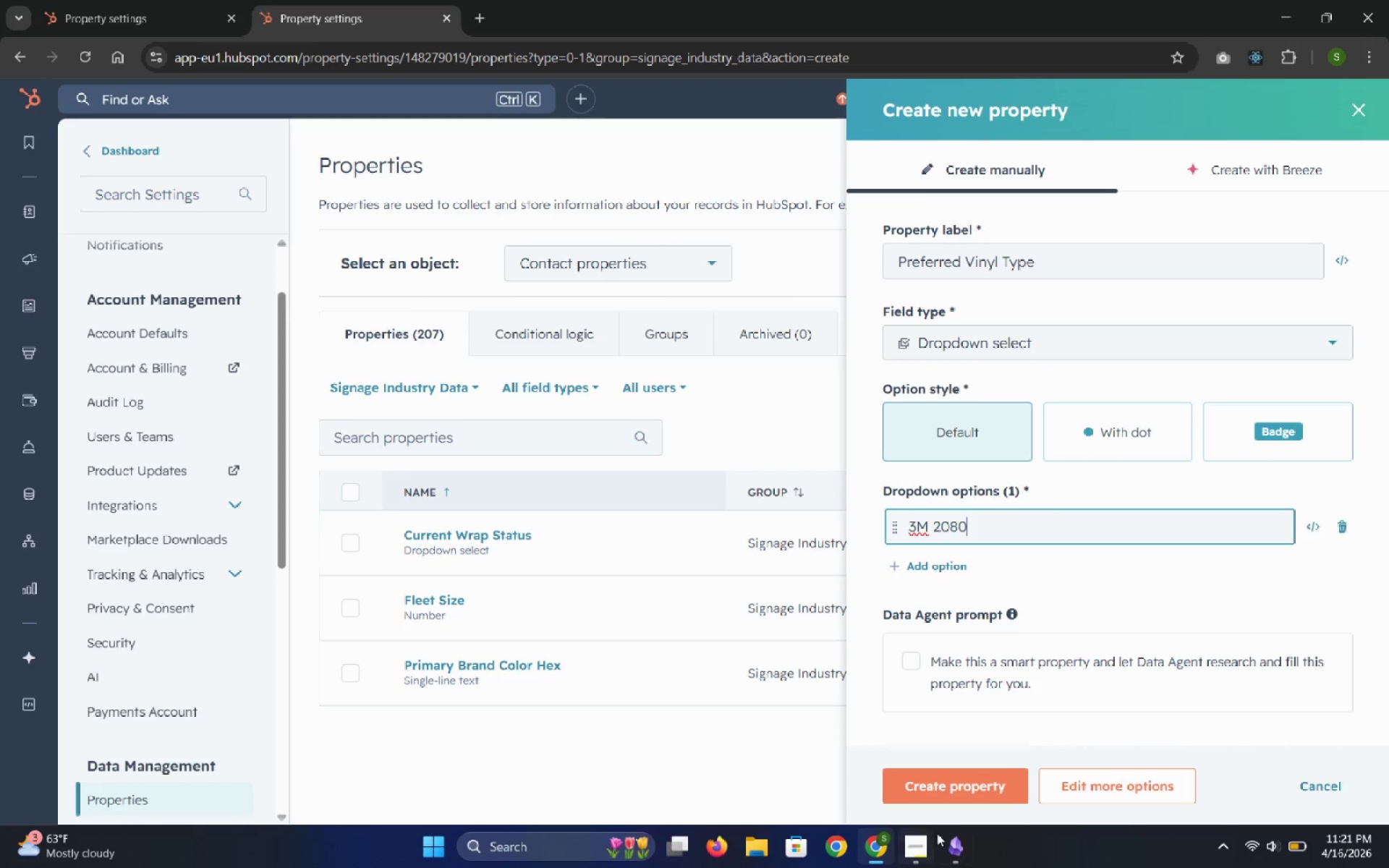 
left_click([951, 841])
 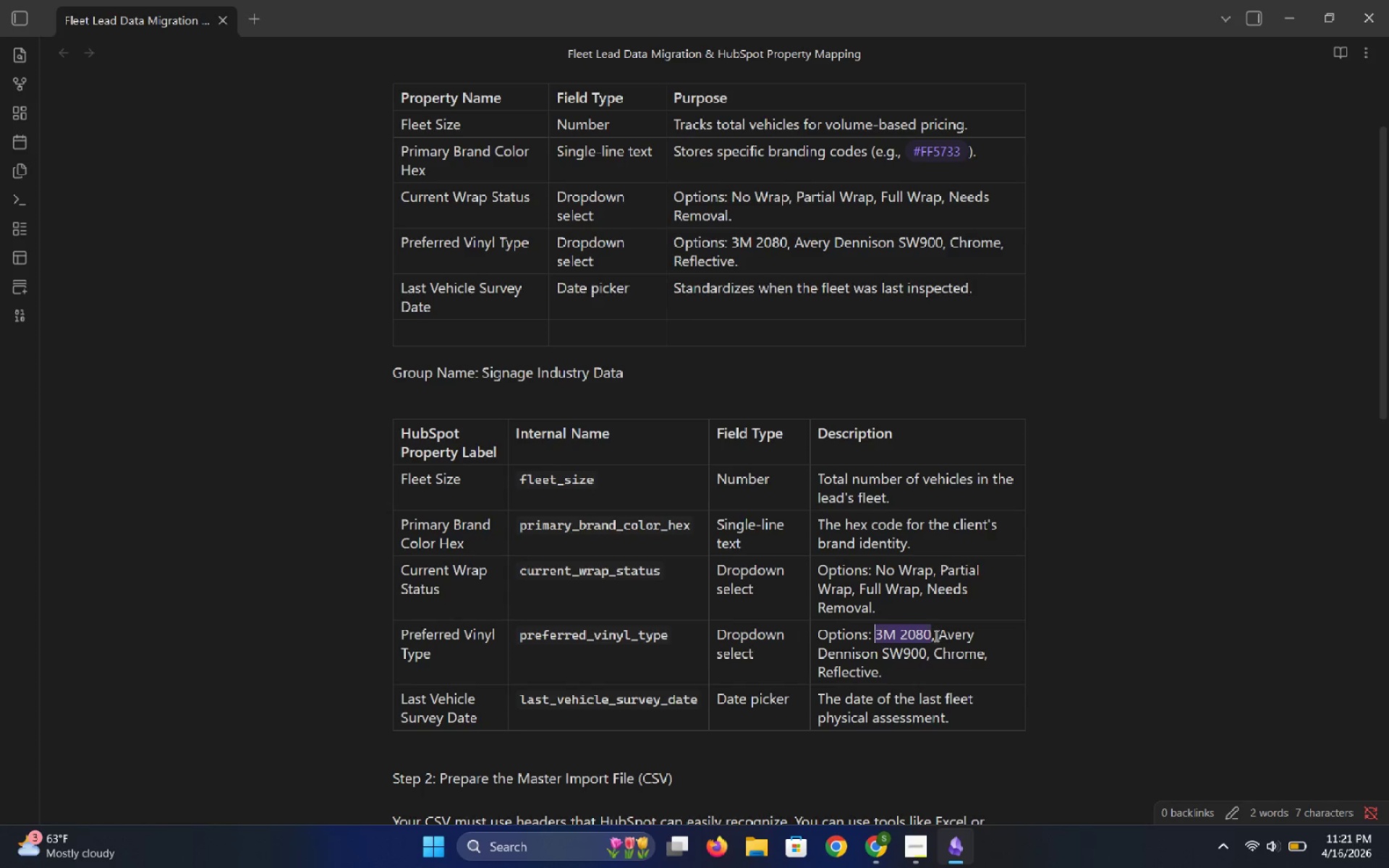 
left_click_drag(start_coordinate=[936, 633], to_coordinate=[927, 657])
 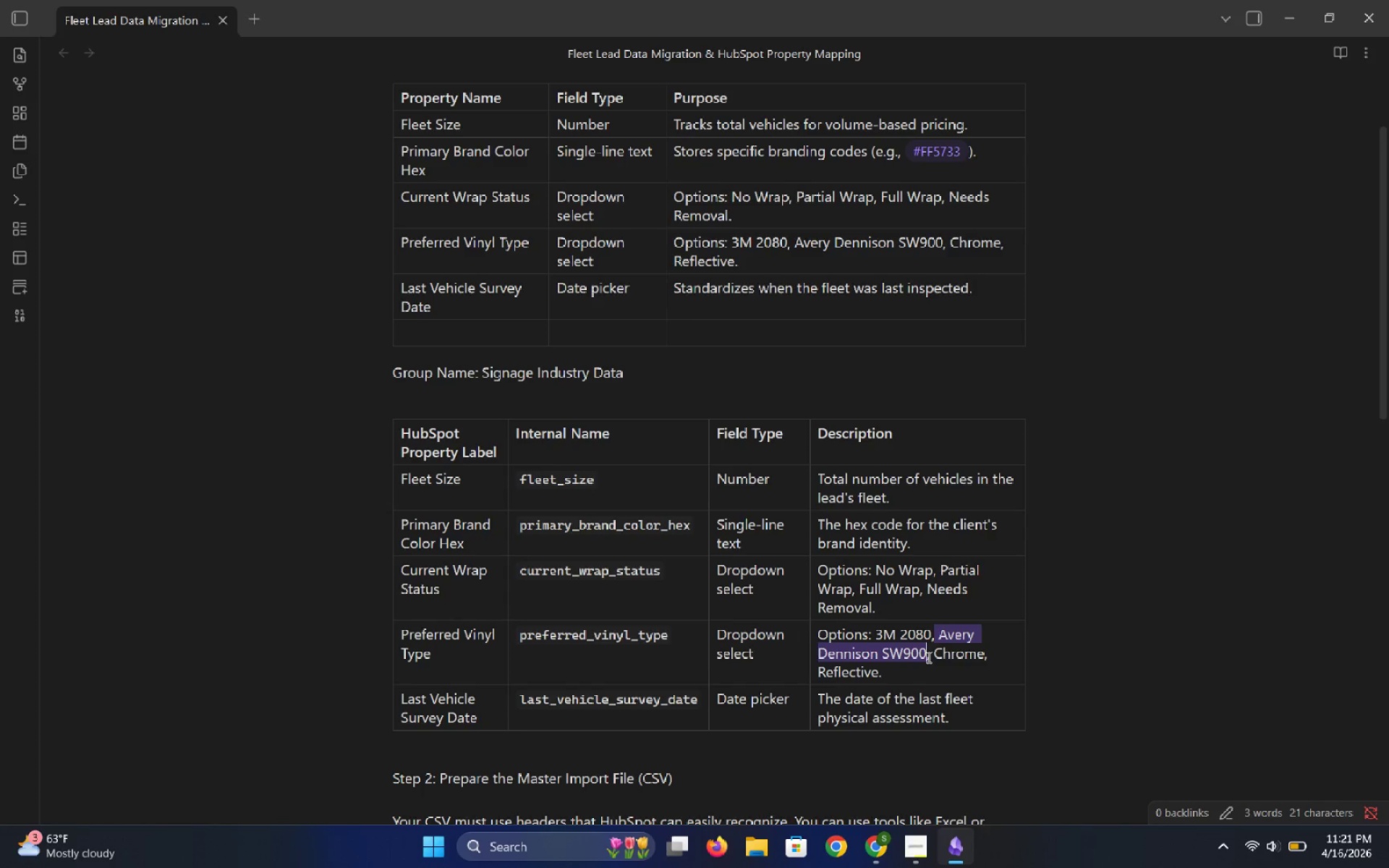 
key(Control+C)
 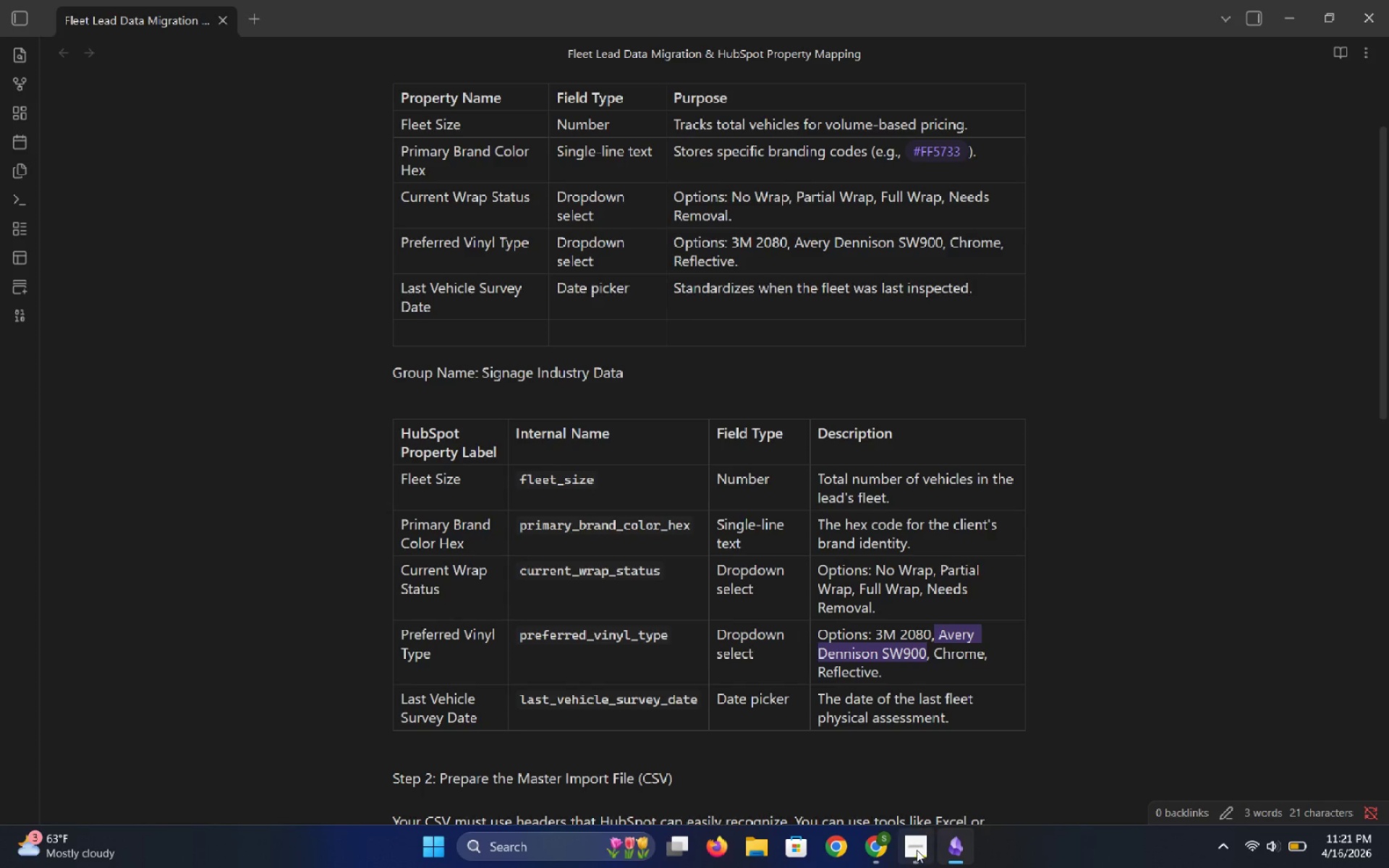 
left_click([917, 851])